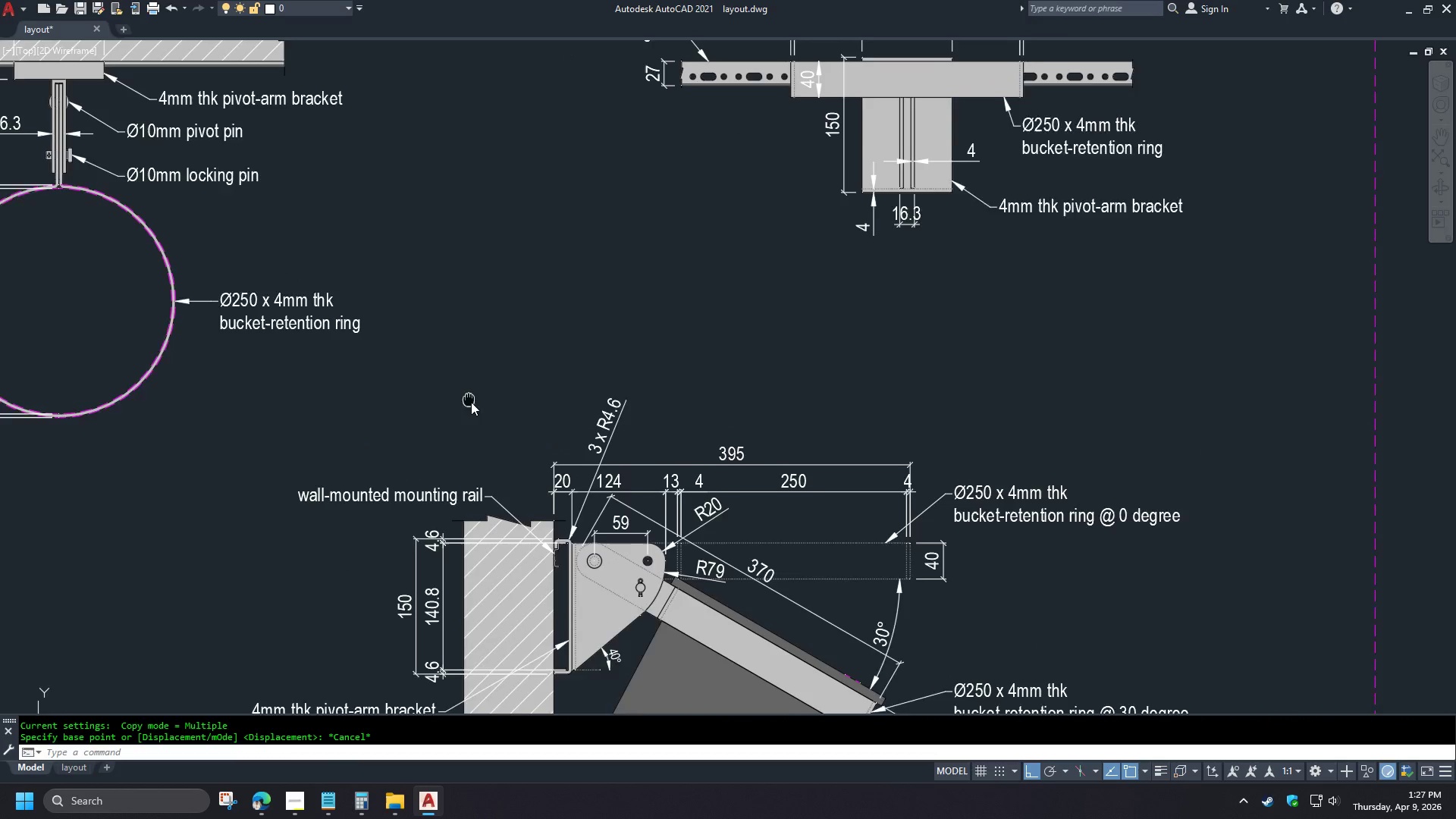 
scroll: coordinate [494, 437], scroll_direction: down, amount: 2.0
 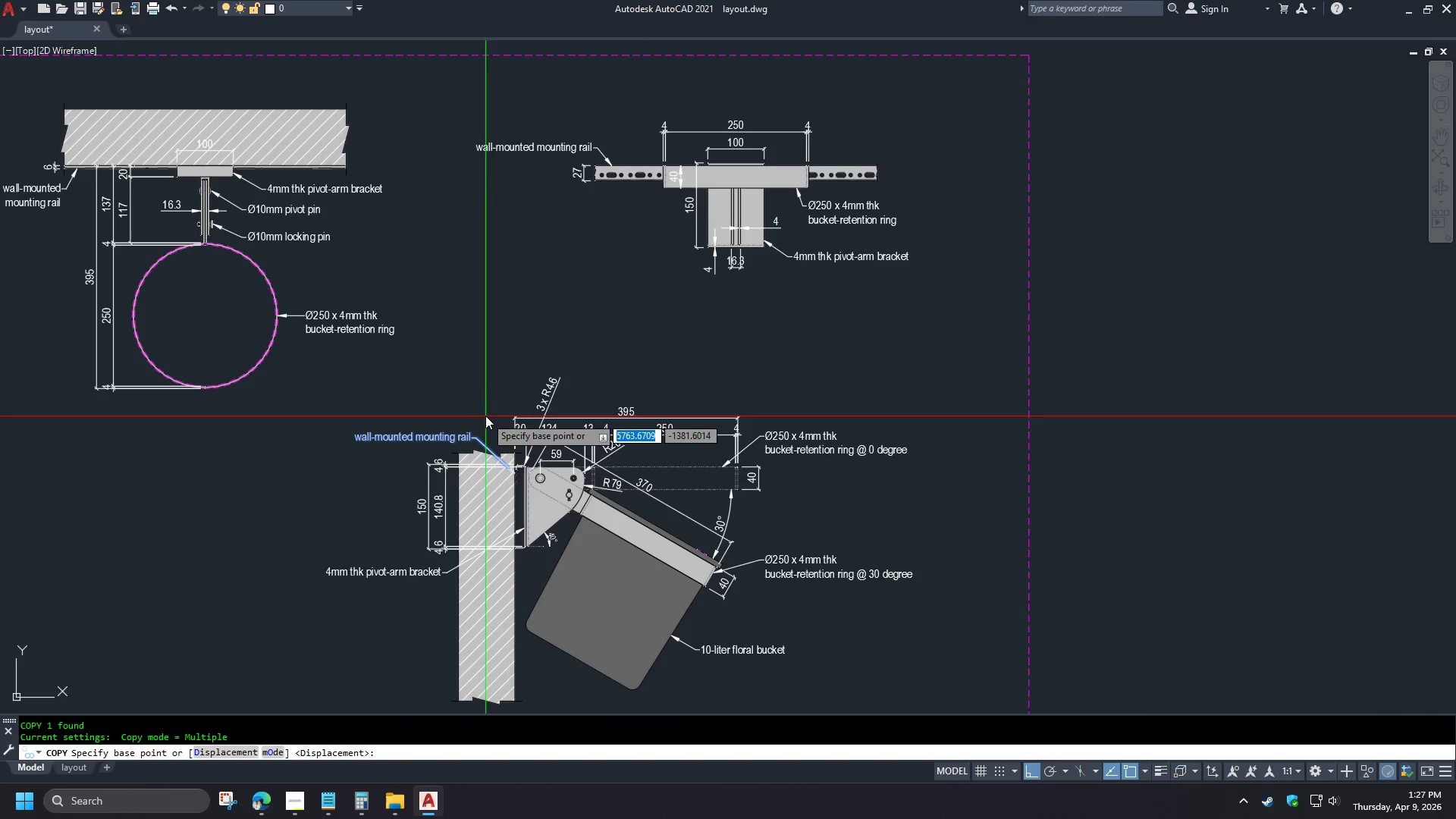 
scroll: coordinate [485, 411], scroll_direction: up, amount: 1.0
 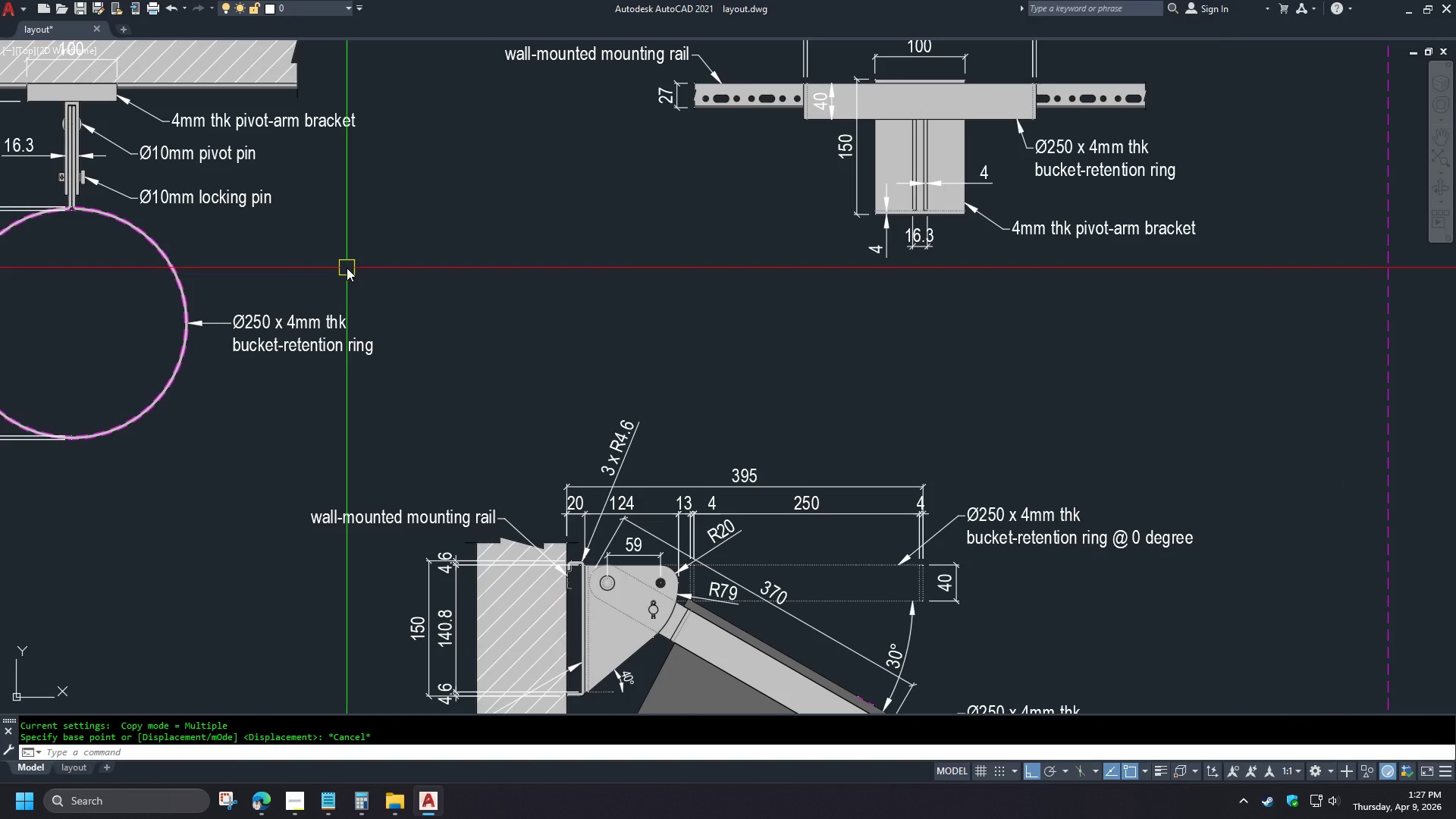 
left_click([218, 158])
 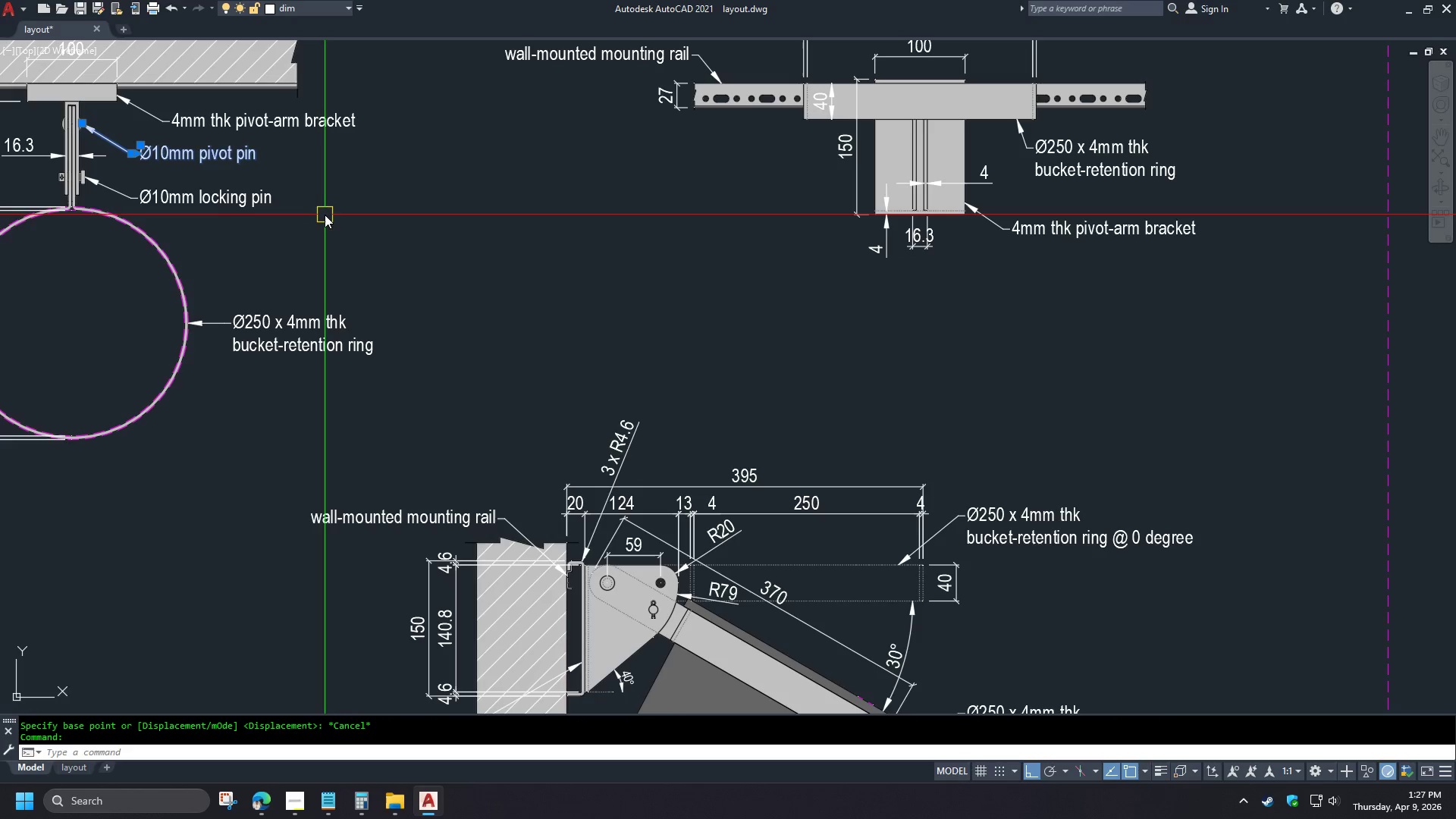 
type(MI  )
 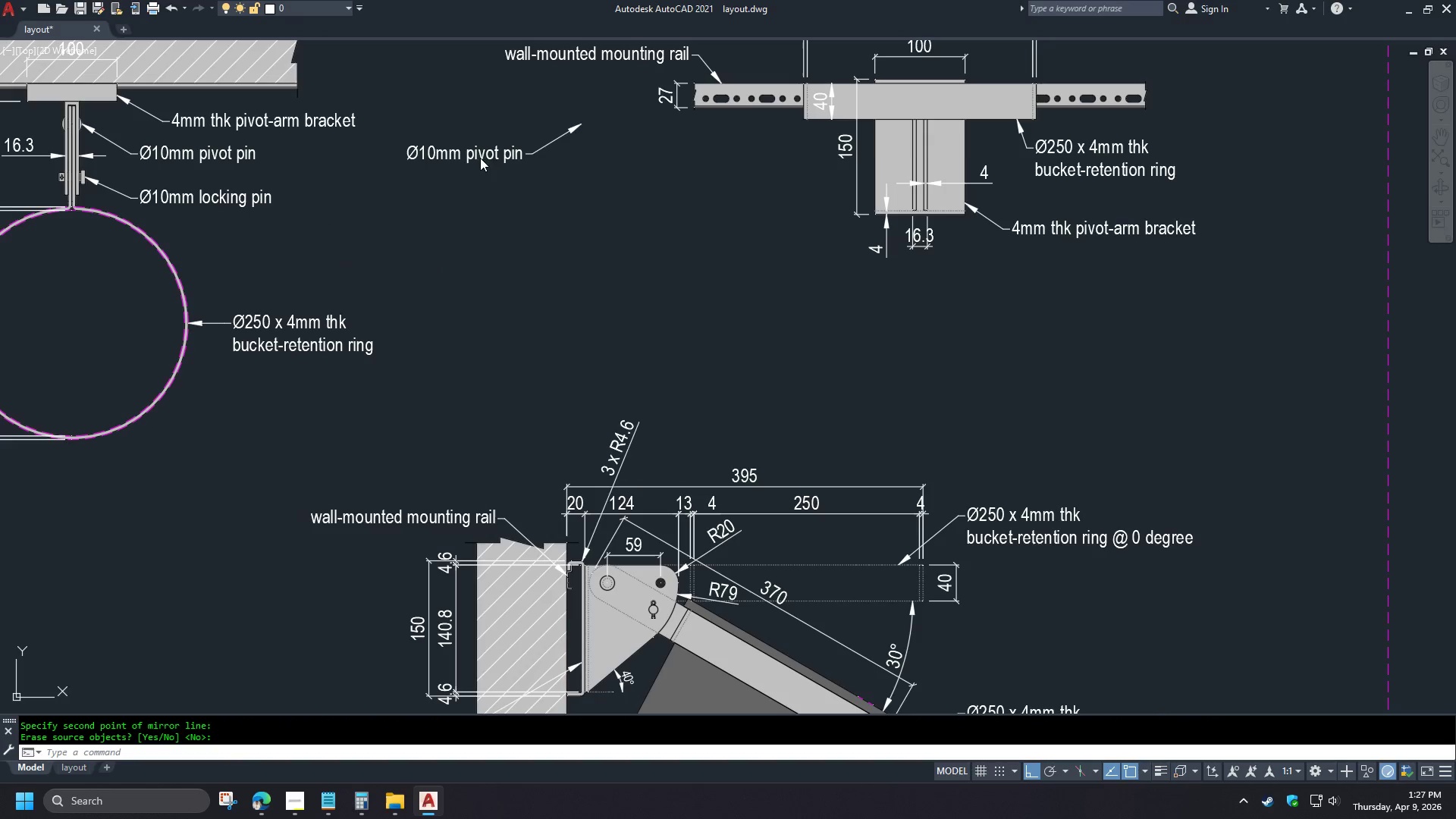 
left_click_drag(start_coordinate=[331, 218], to_coordinate=[331, 224])
 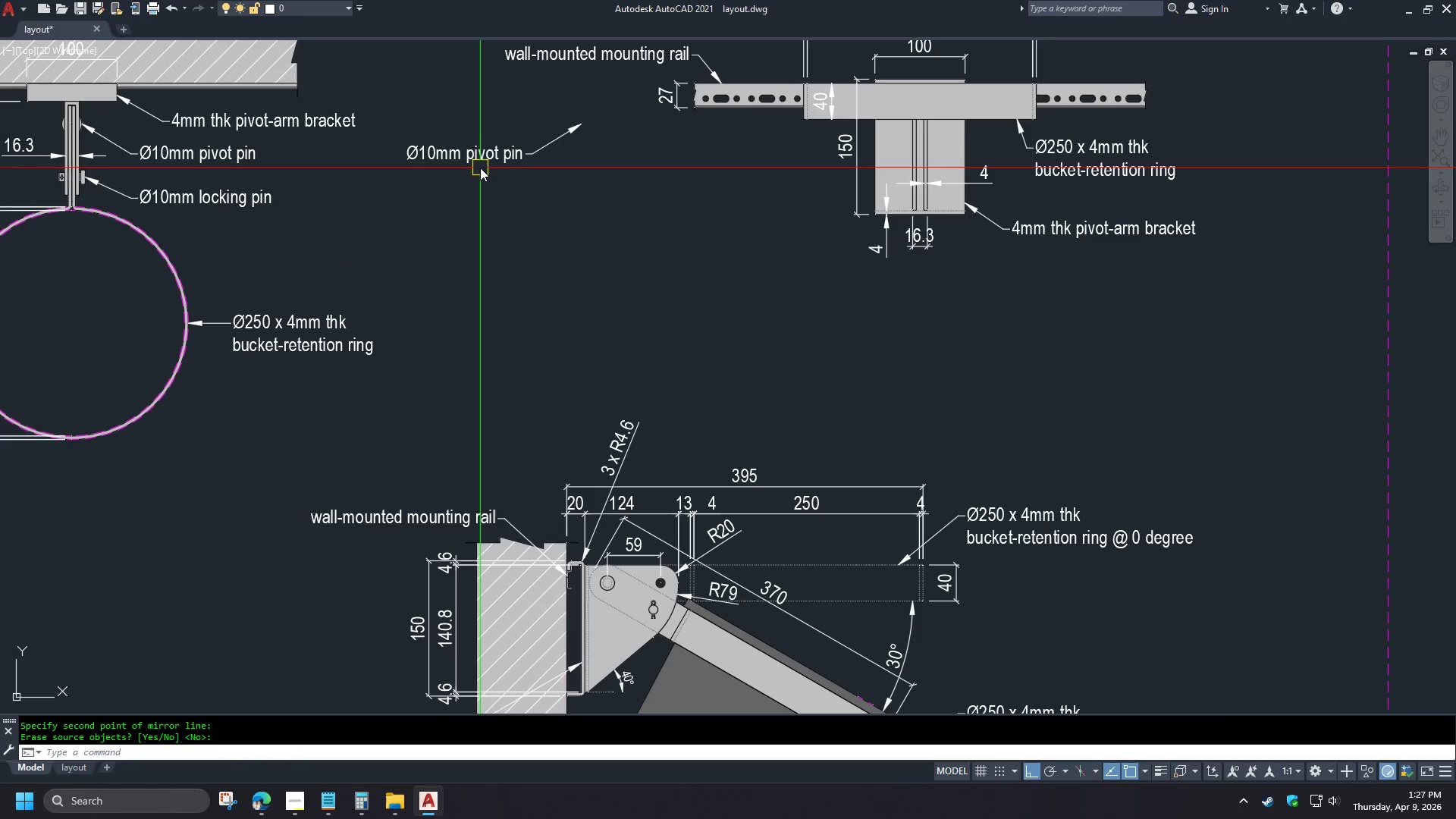 
left_click([480, 158])
 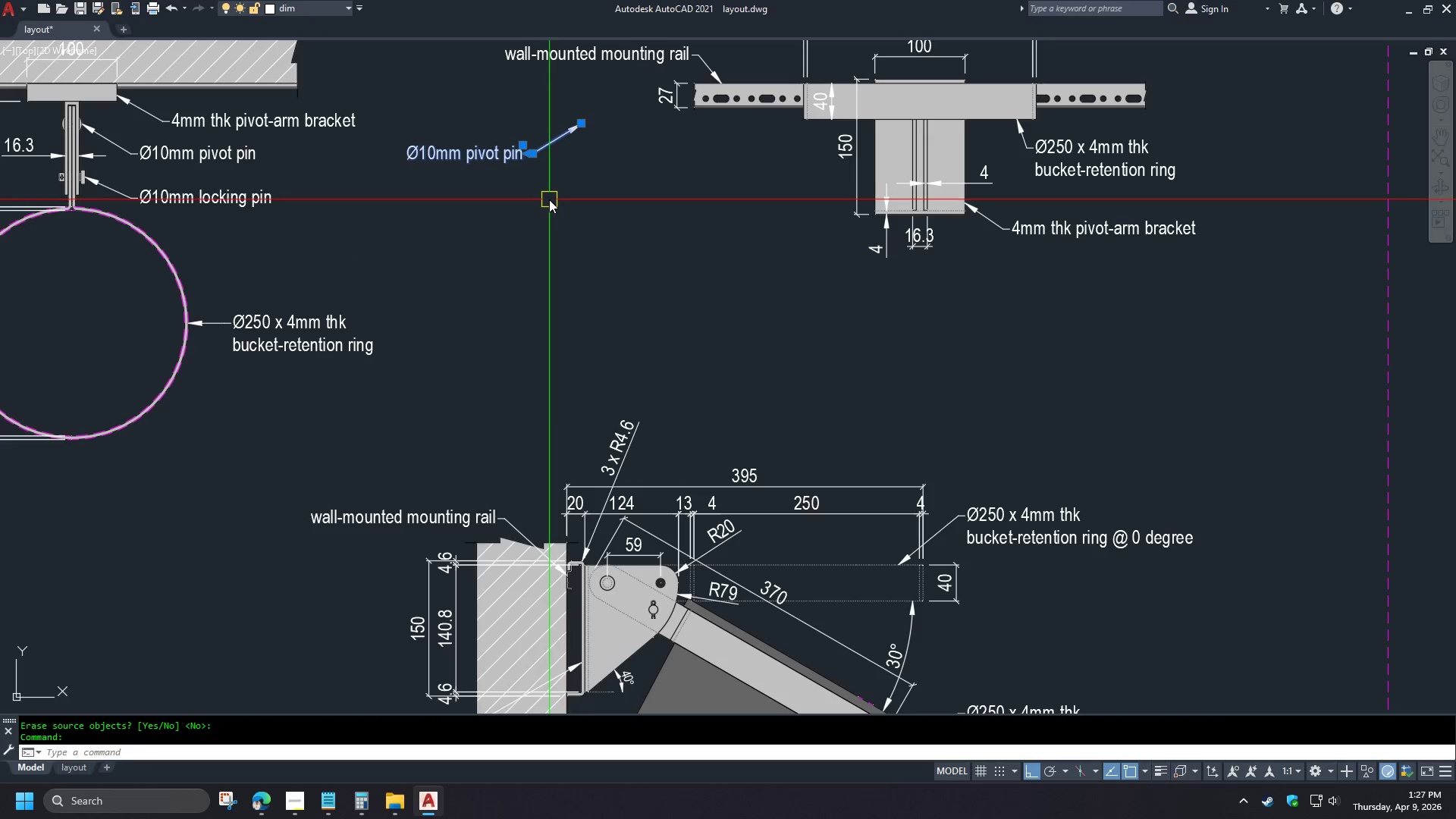 
key(M)
 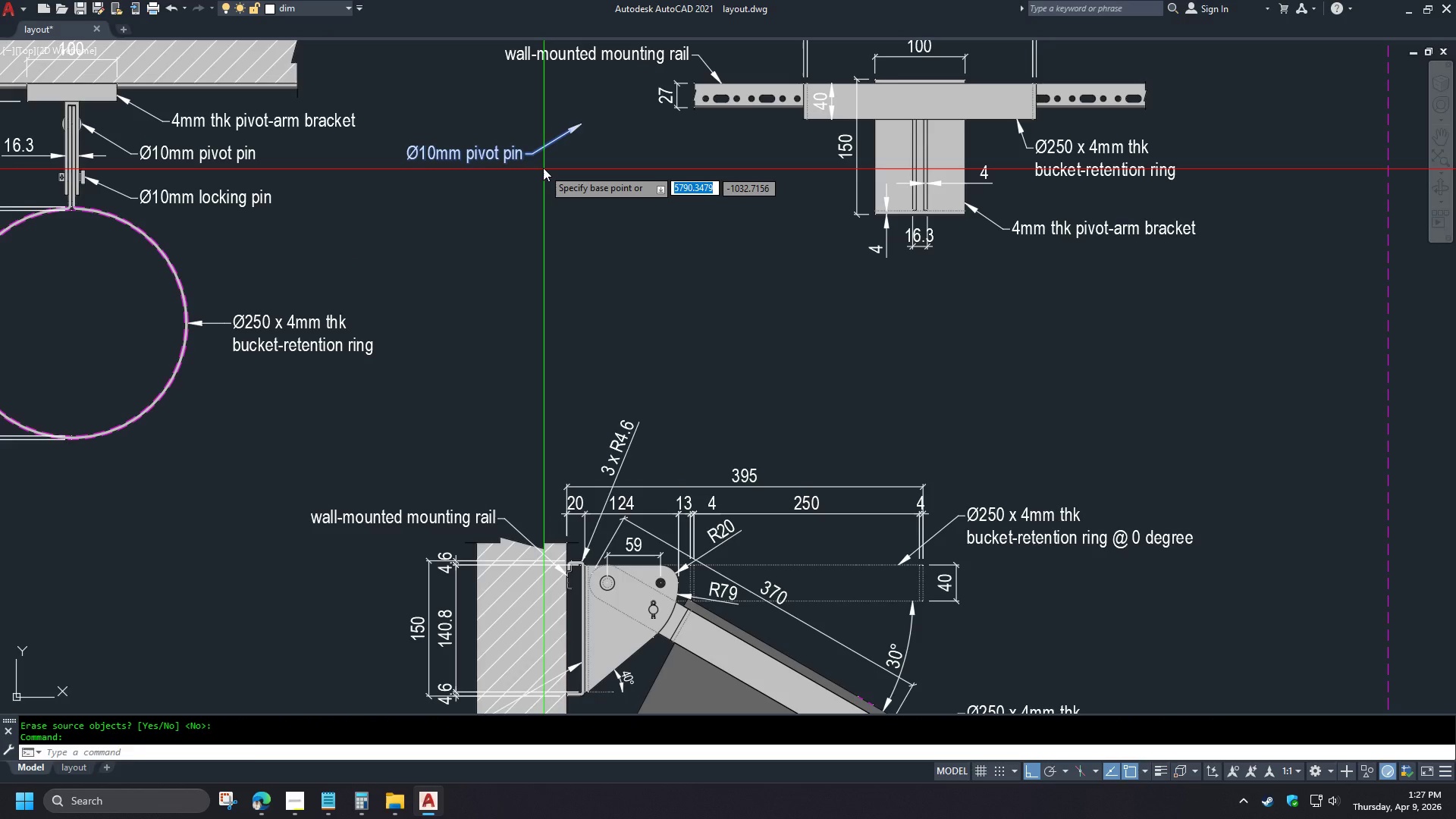 
key(Space)
 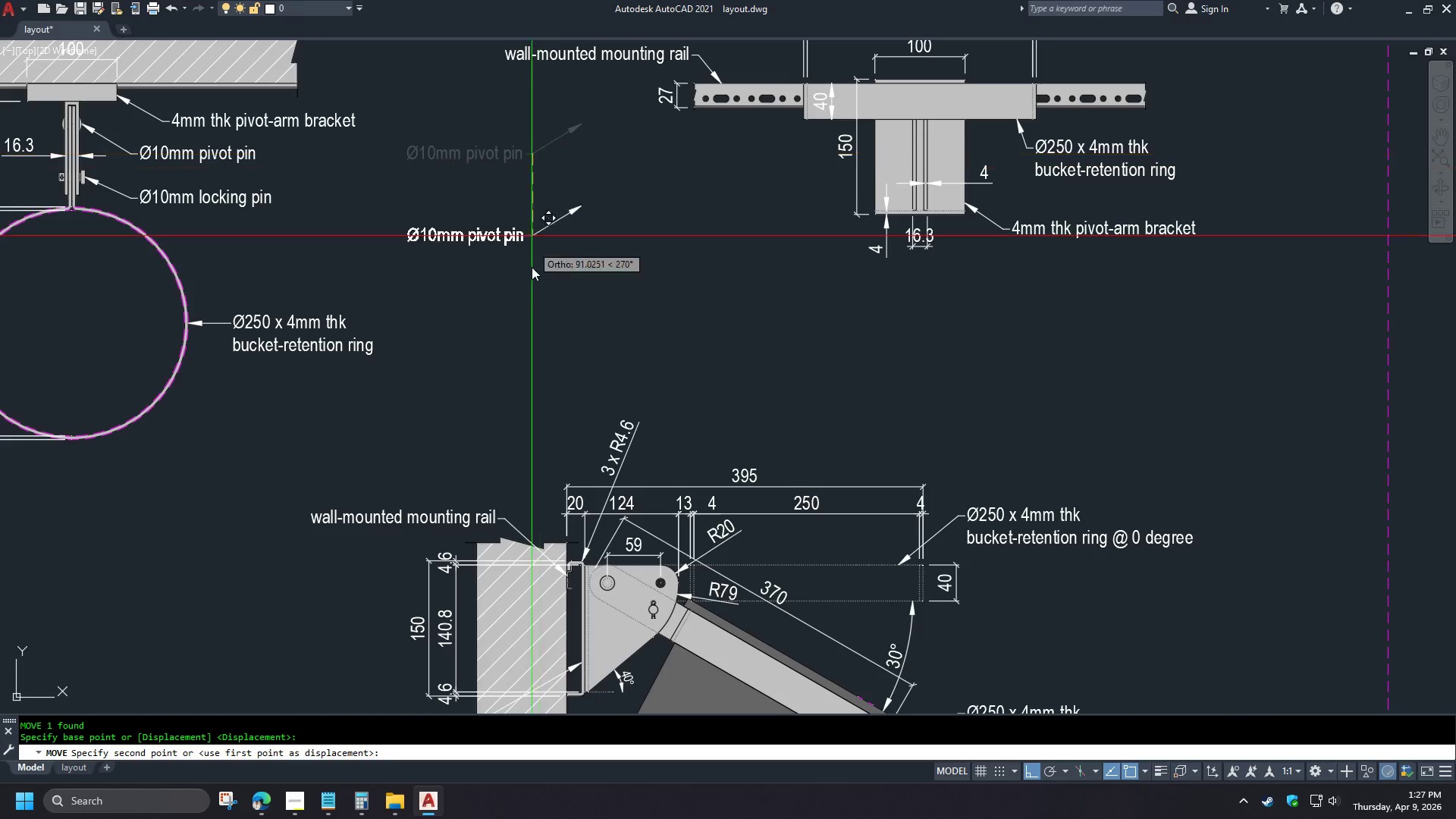 
key(Shift+ShiftLeft)
 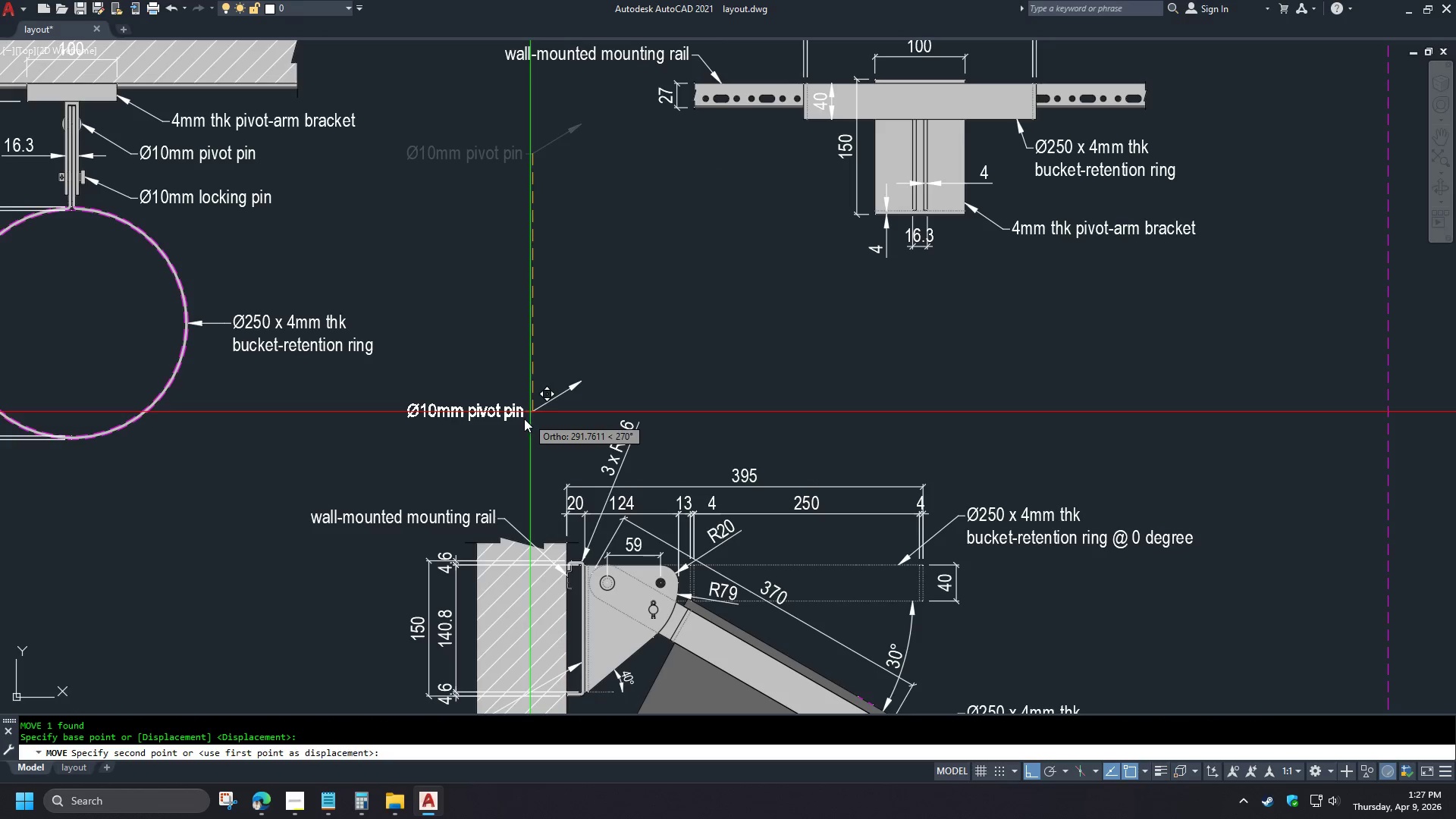 
right_click([522, 419])
 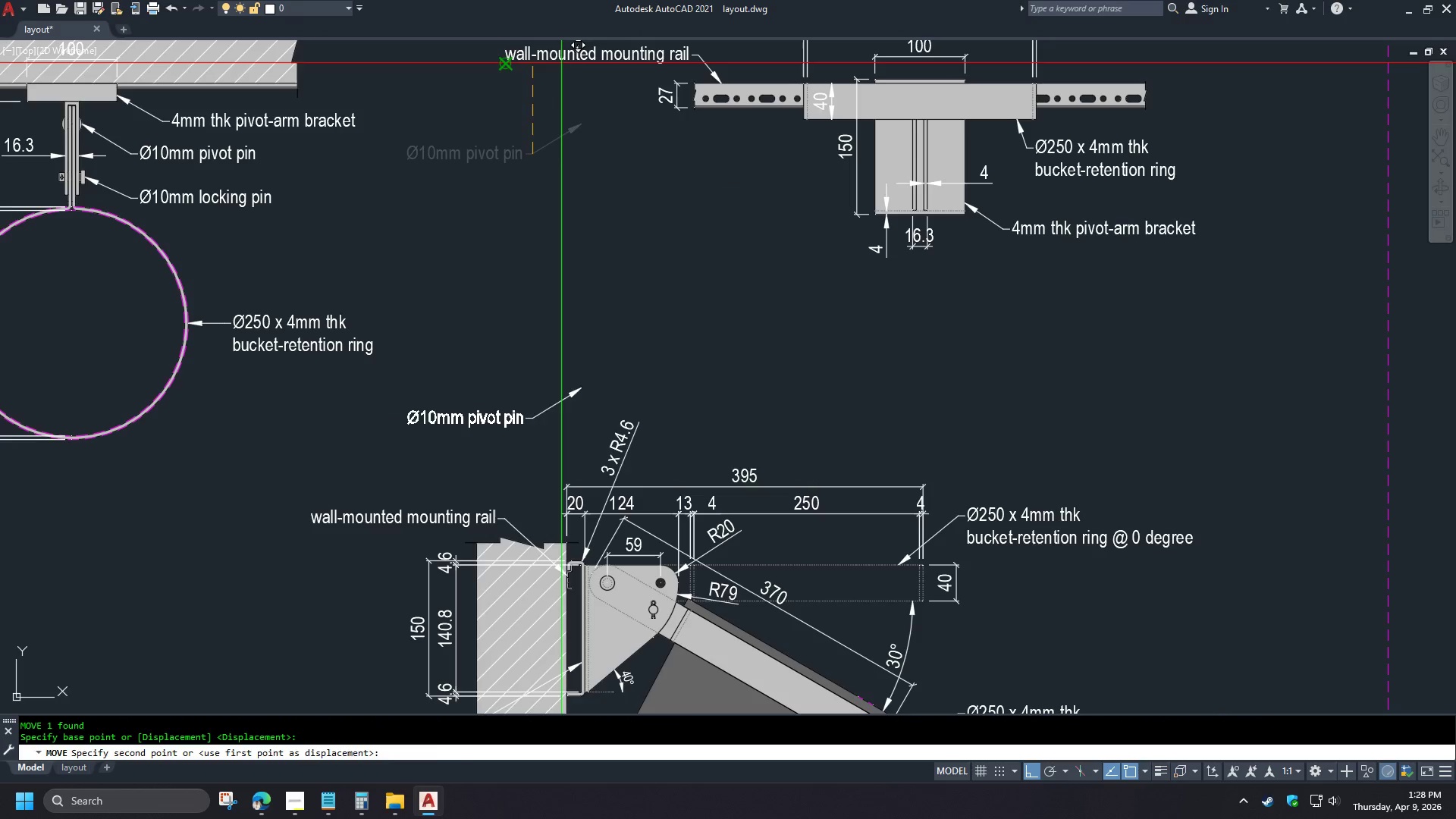 
left_click([449, 525])
 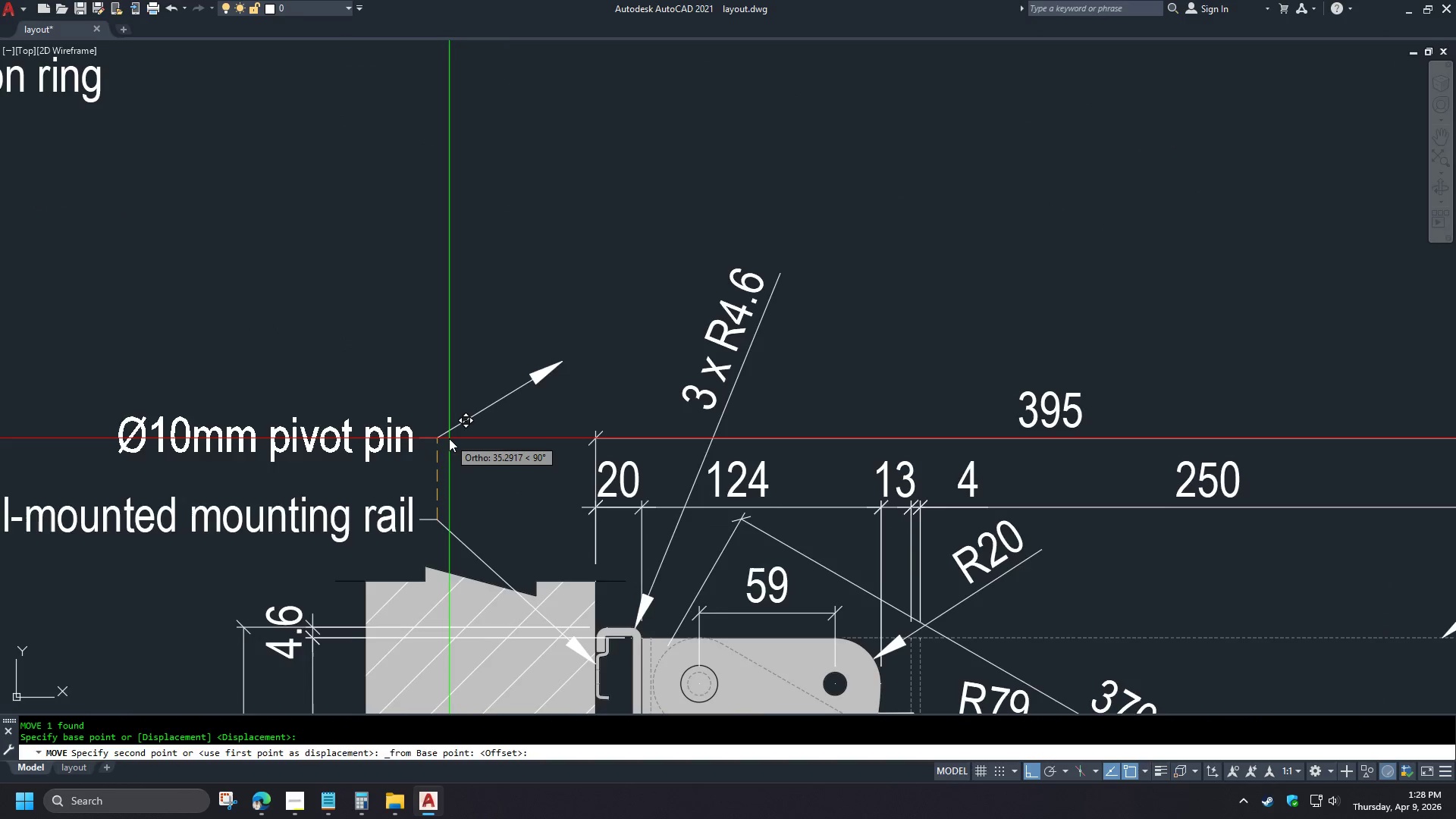 
scroll: coordinate [542, 525], scroll_direction: up, amount: 2.0
 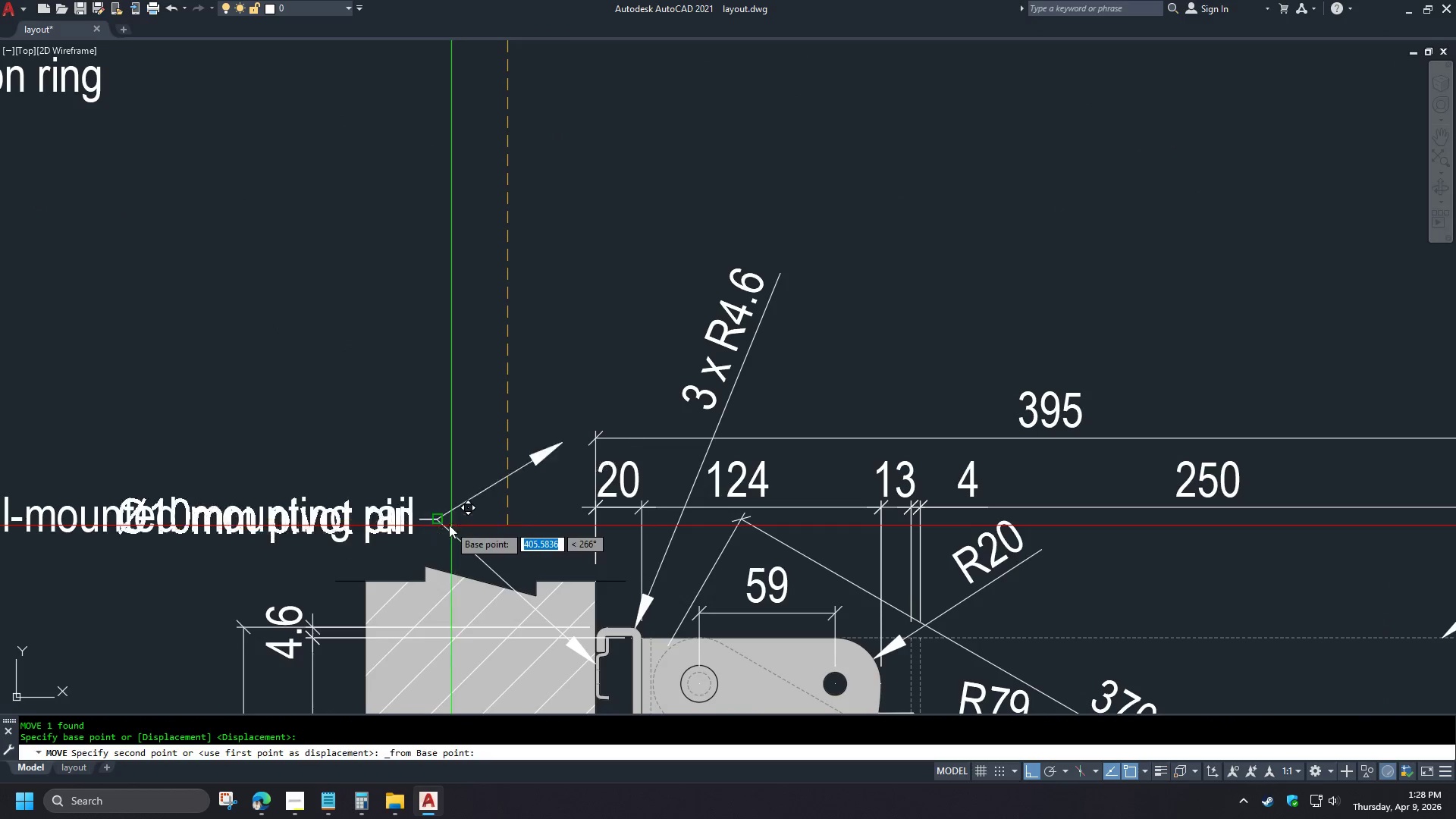 
key(Escape)
 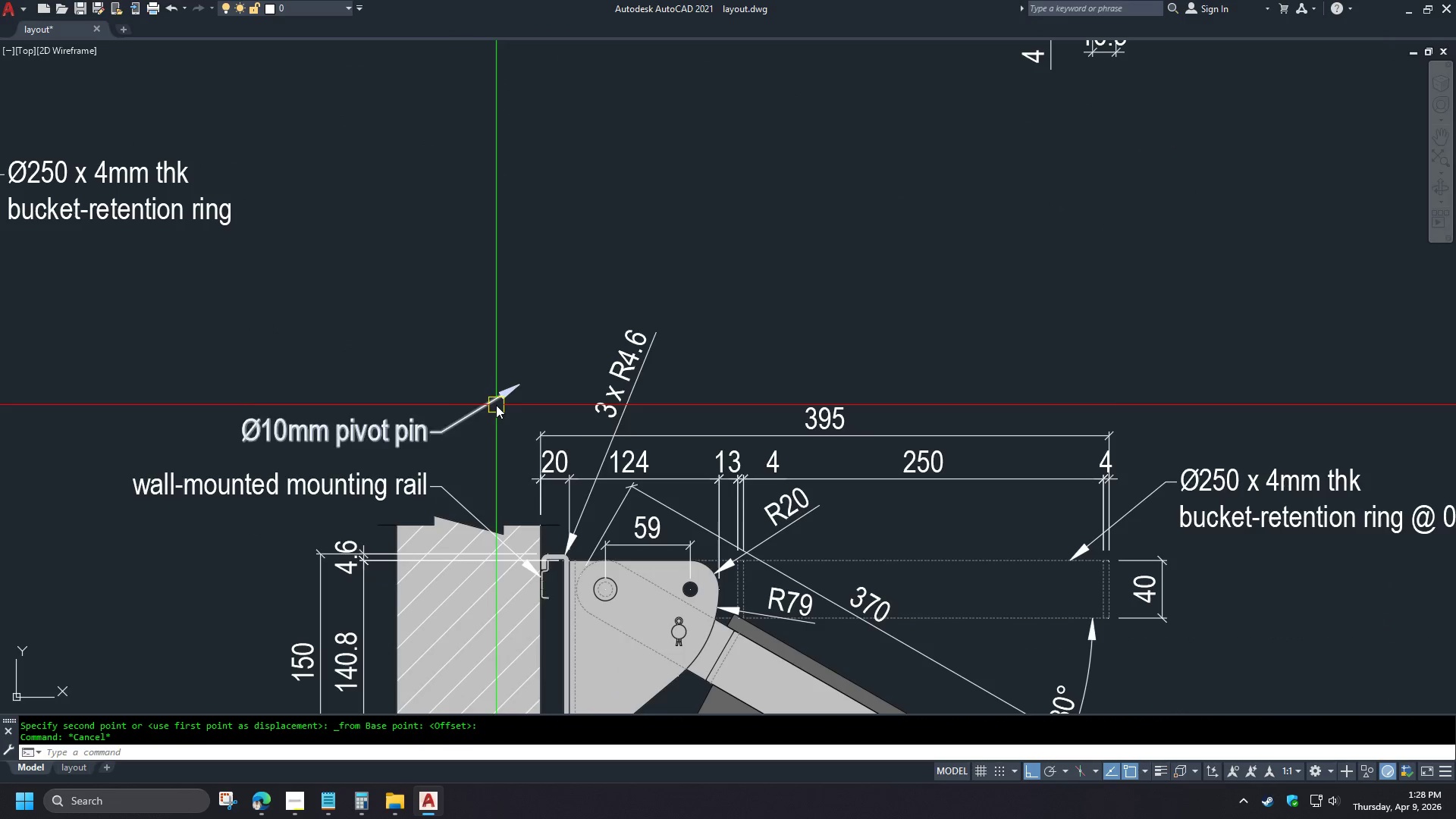 
left_click([496, 405])
 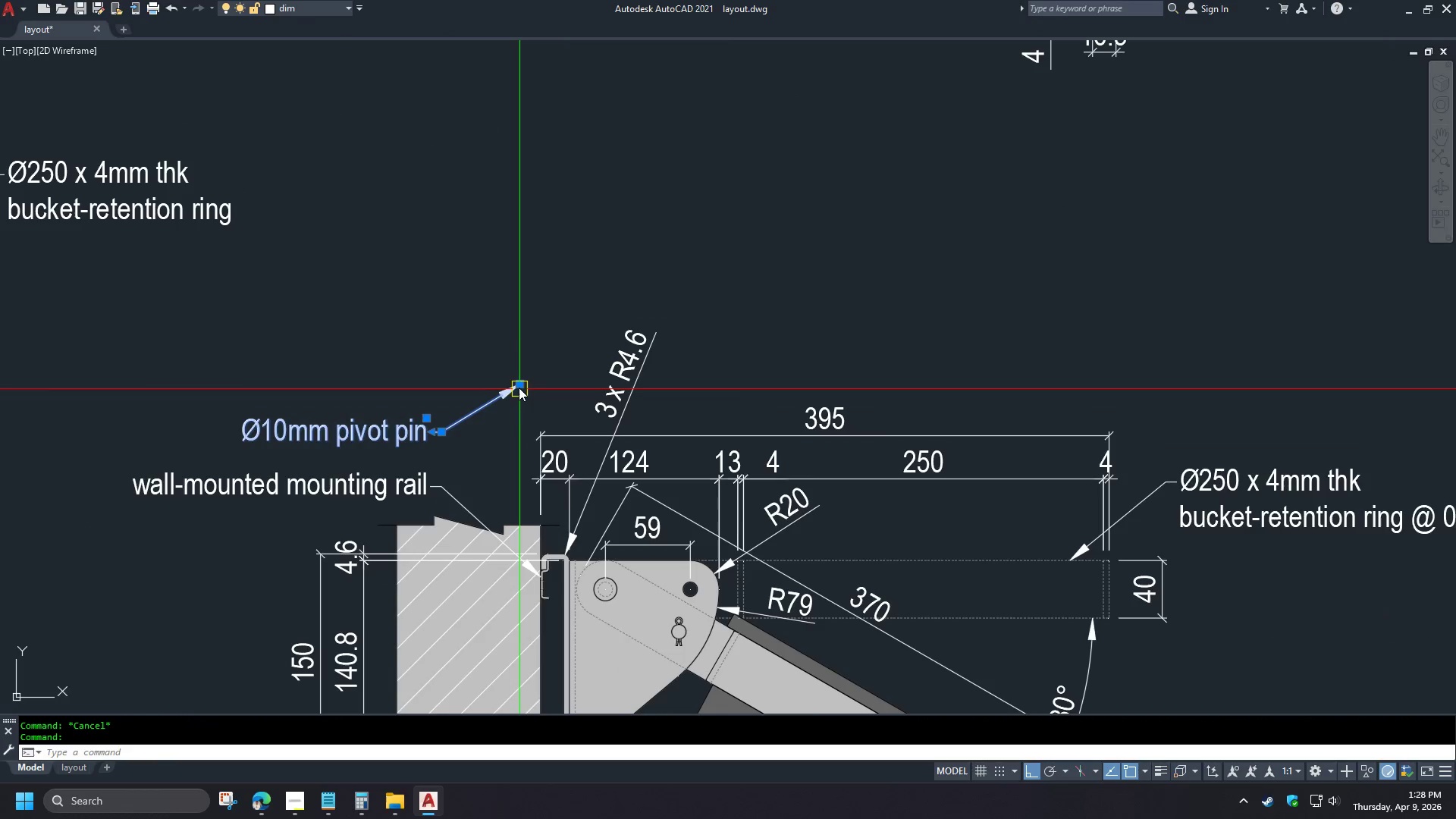 
scroll: coordinate [449, 433], scroll_direction: down, amount: 1.0
 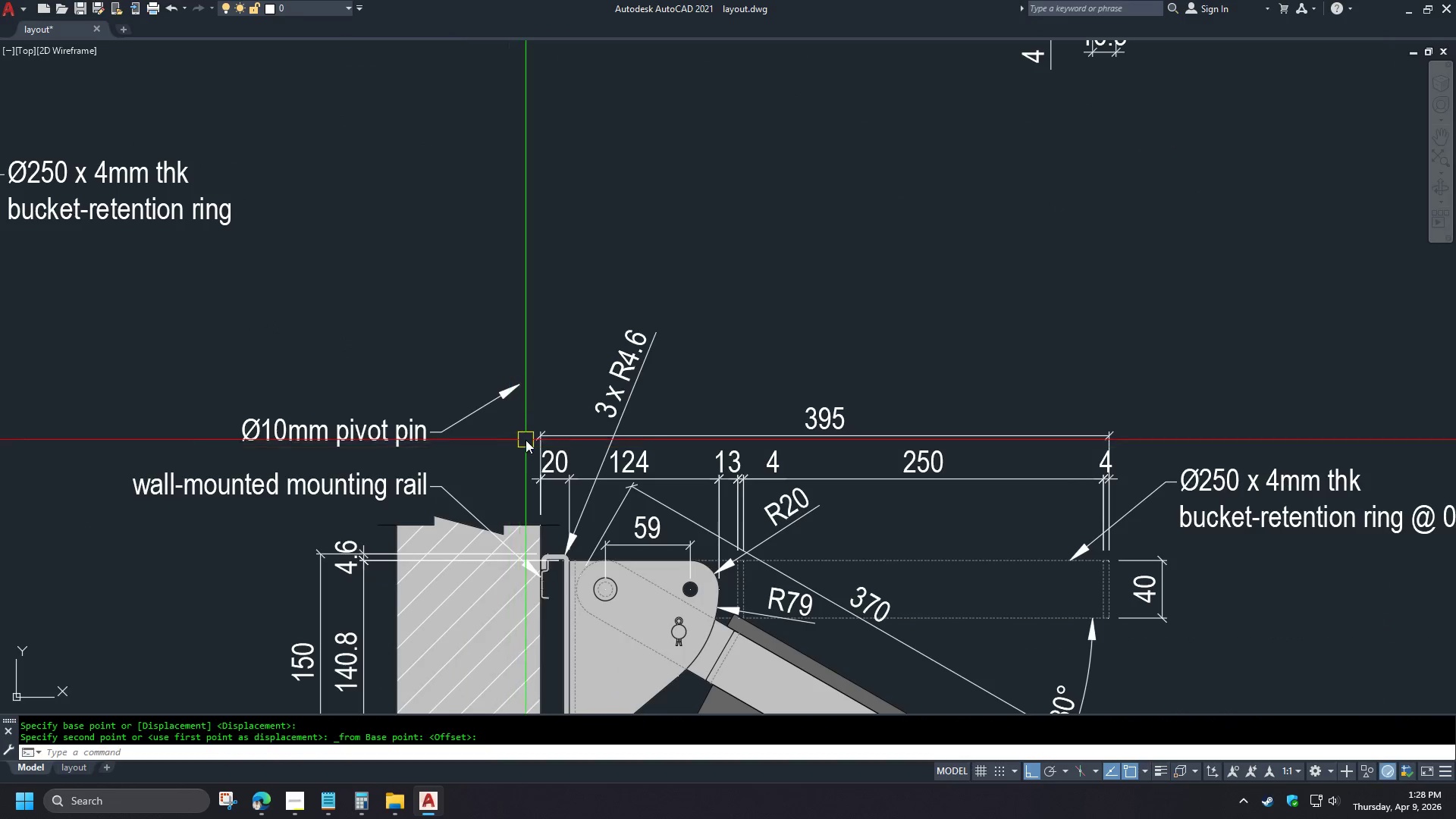 
left_click([519, 388])
 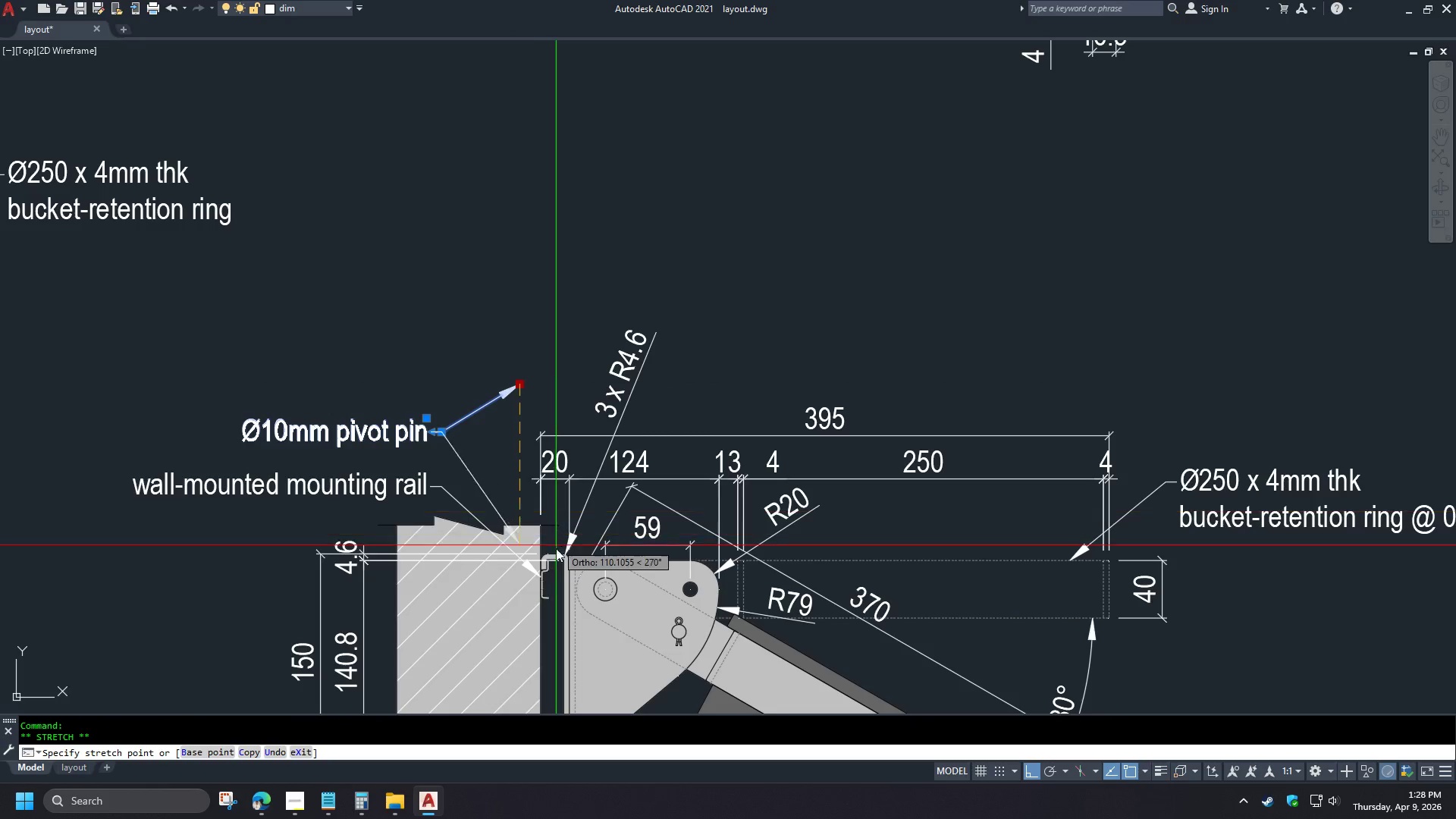 
scroll: coordinate [571, 576], scroll_direction: up, amount: 2.0
 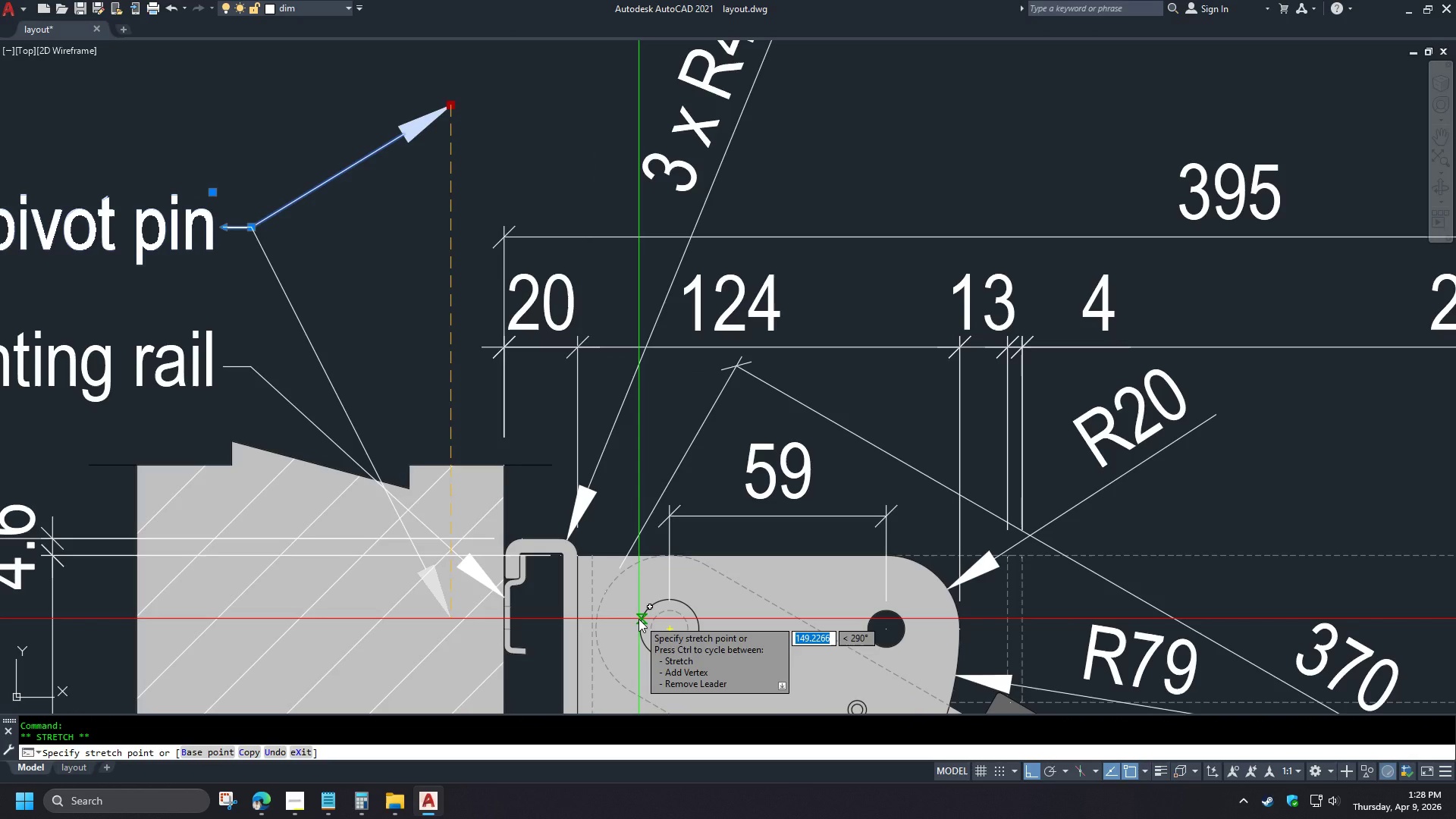 
left_click([639, 619])
 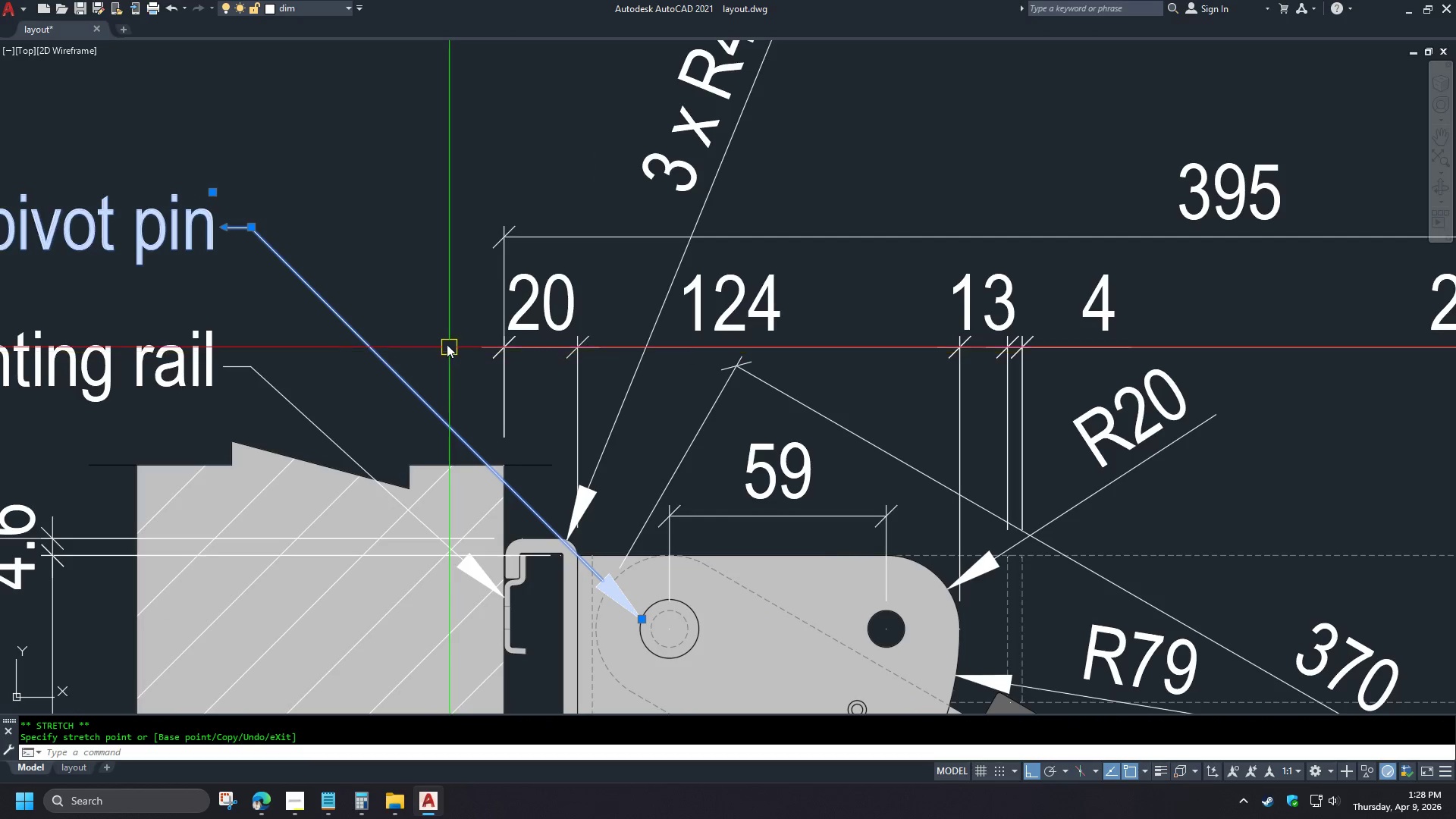 
key(Escape)
 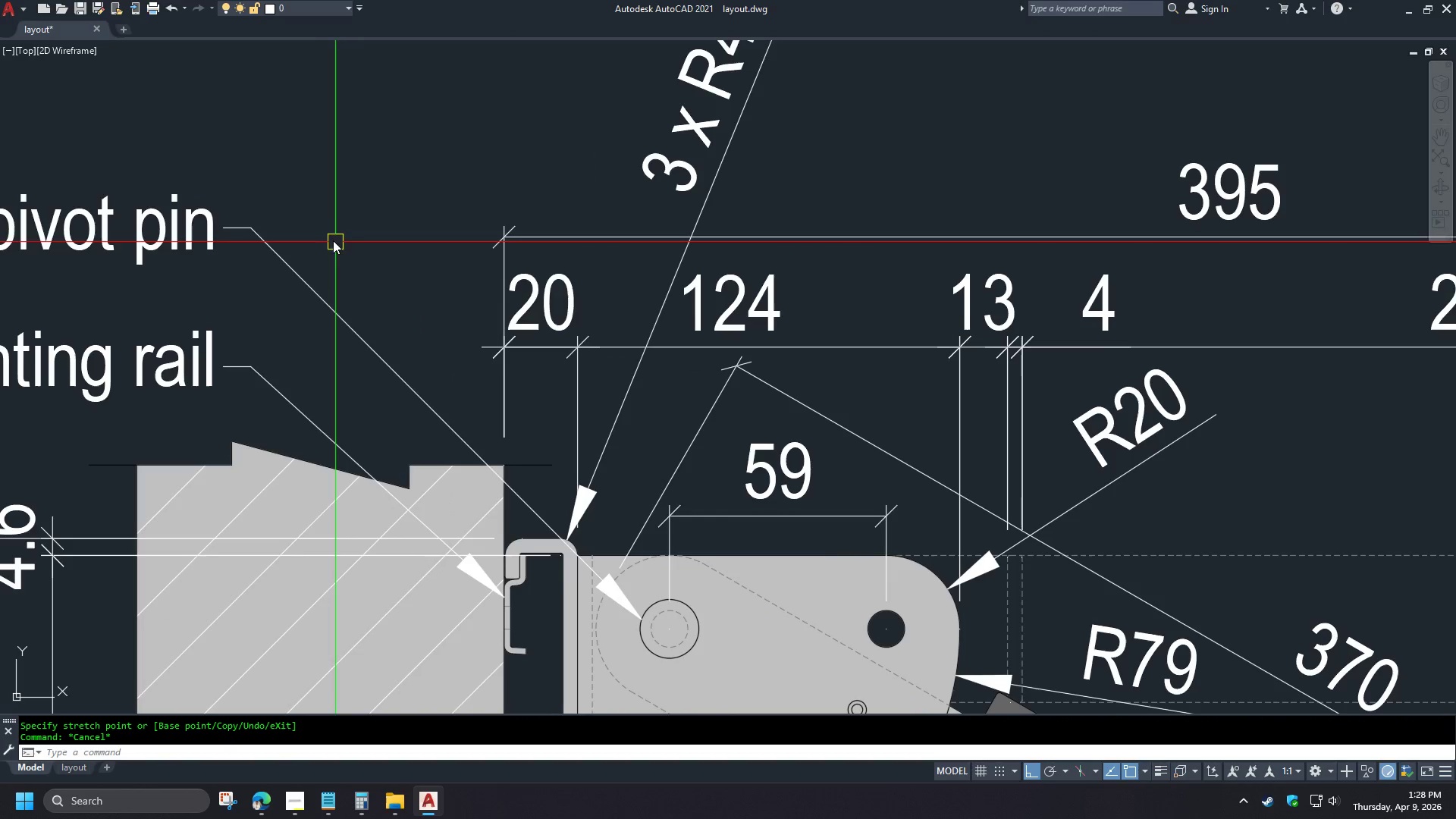 
key(S)
 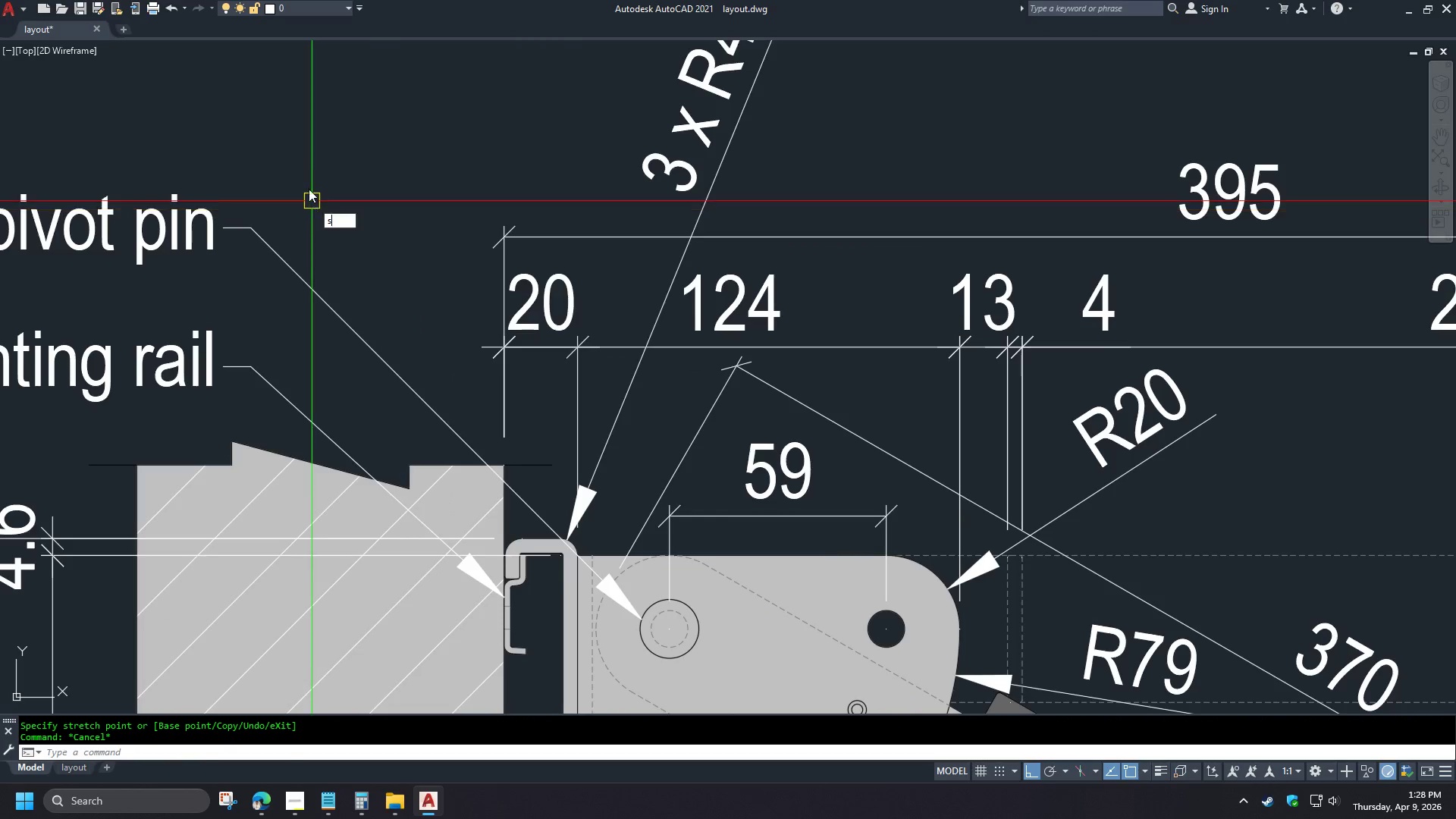 
key(Space)
 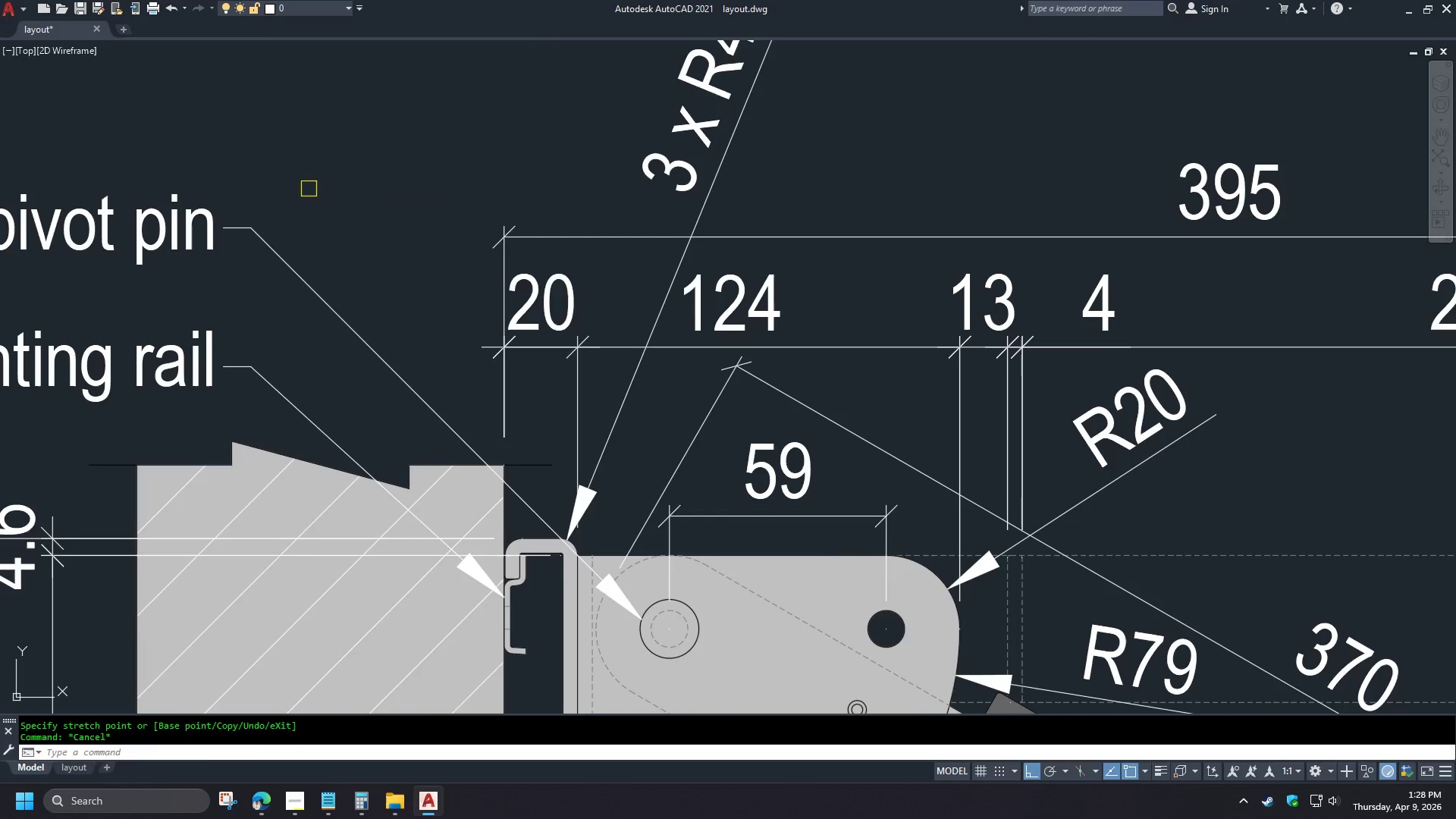 
left_click_drag(start_coordinate=[309, 189], to_coordinate=[297, 196])
 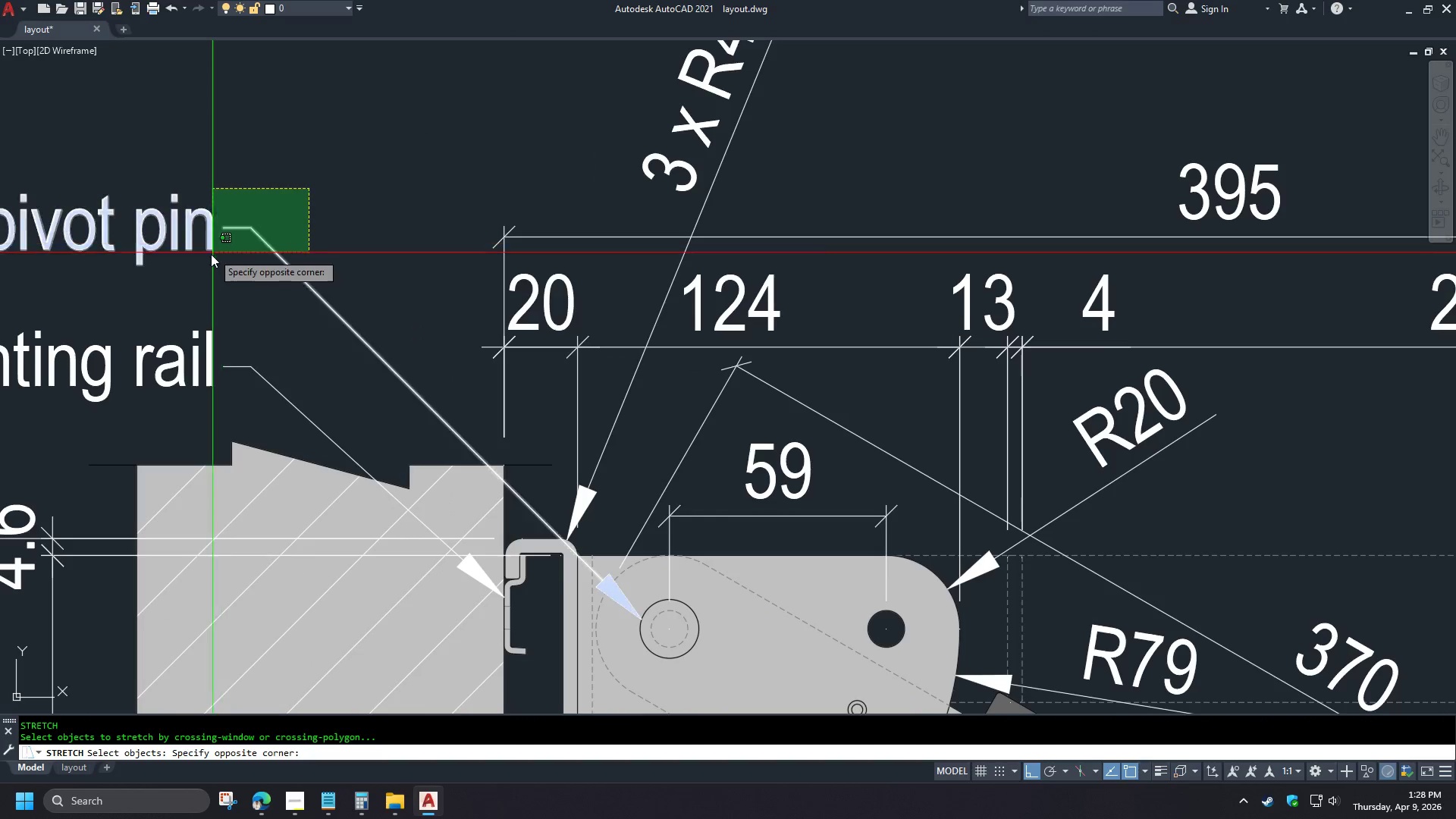 
double_click([201, 259])
 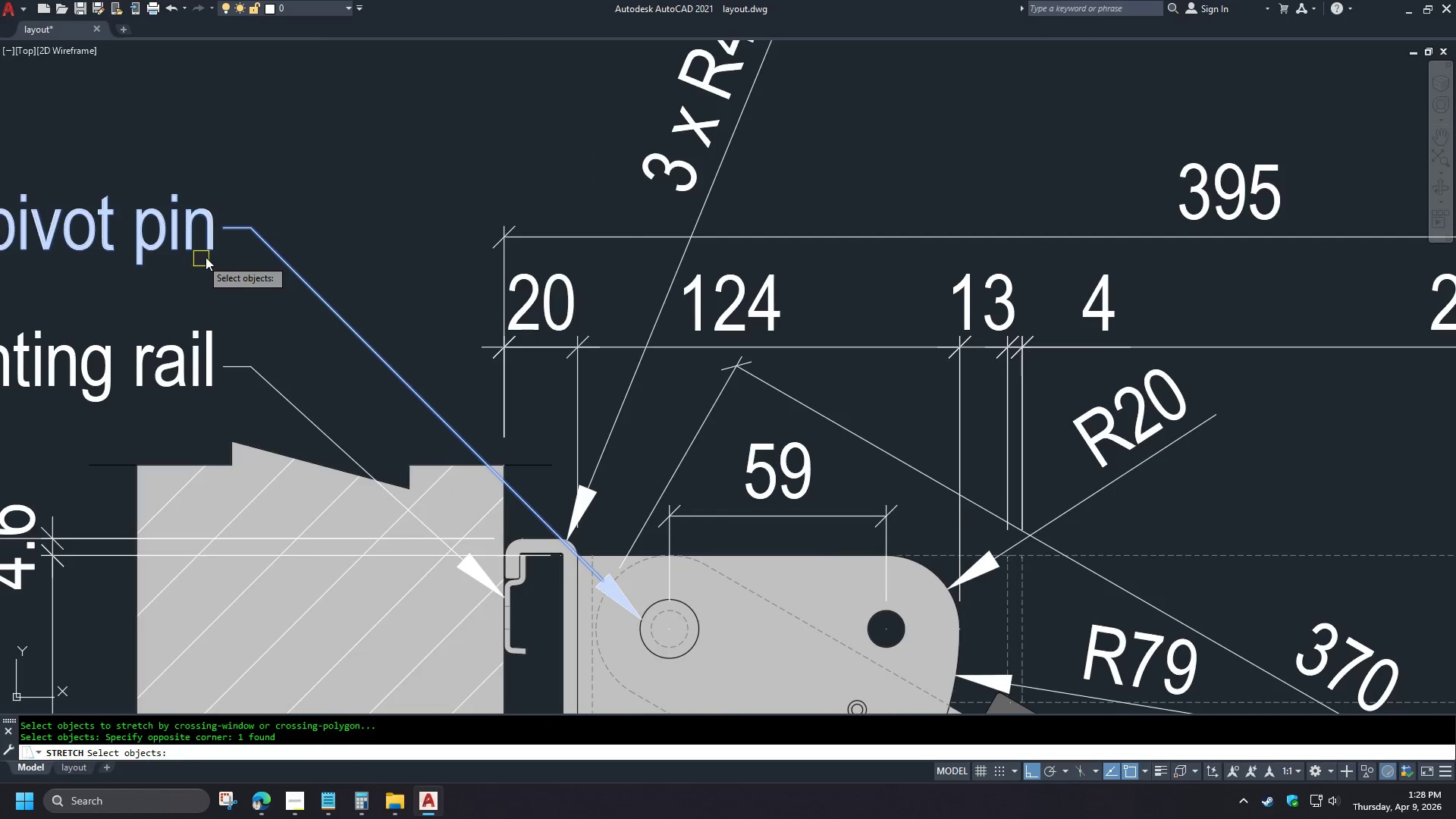 
key(Space)
 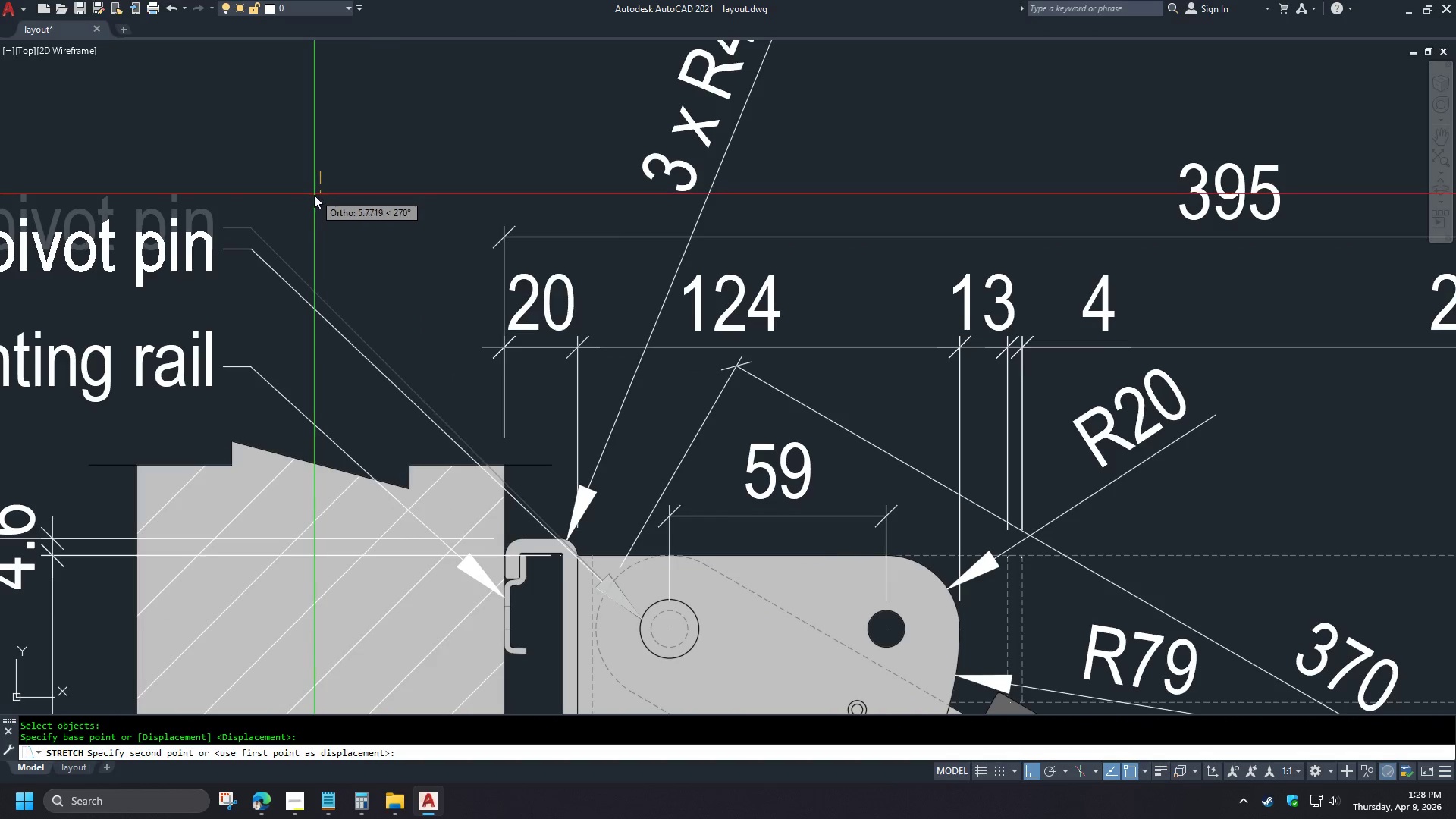 
left_click([312, 197])
 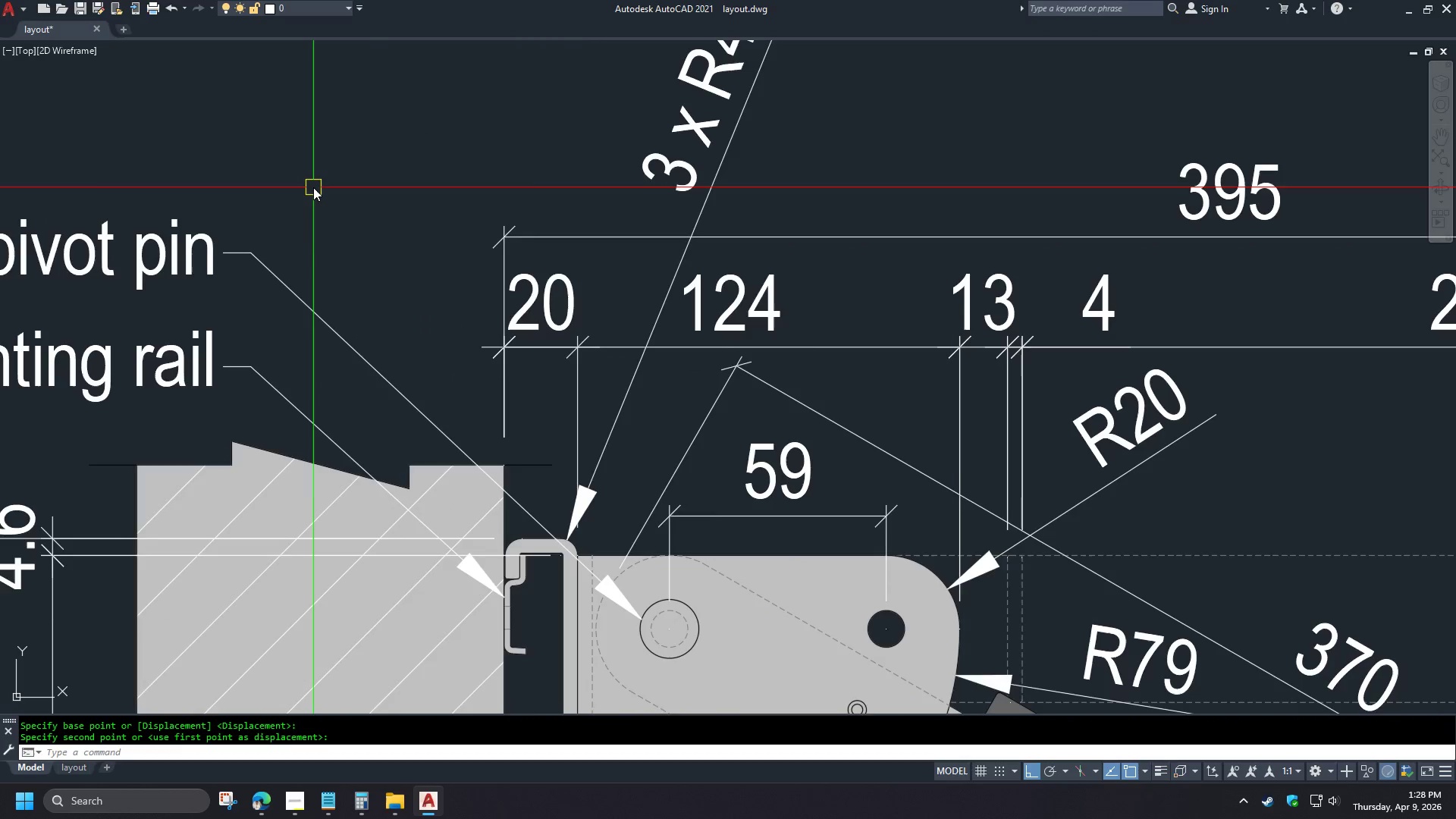 
key(S)
 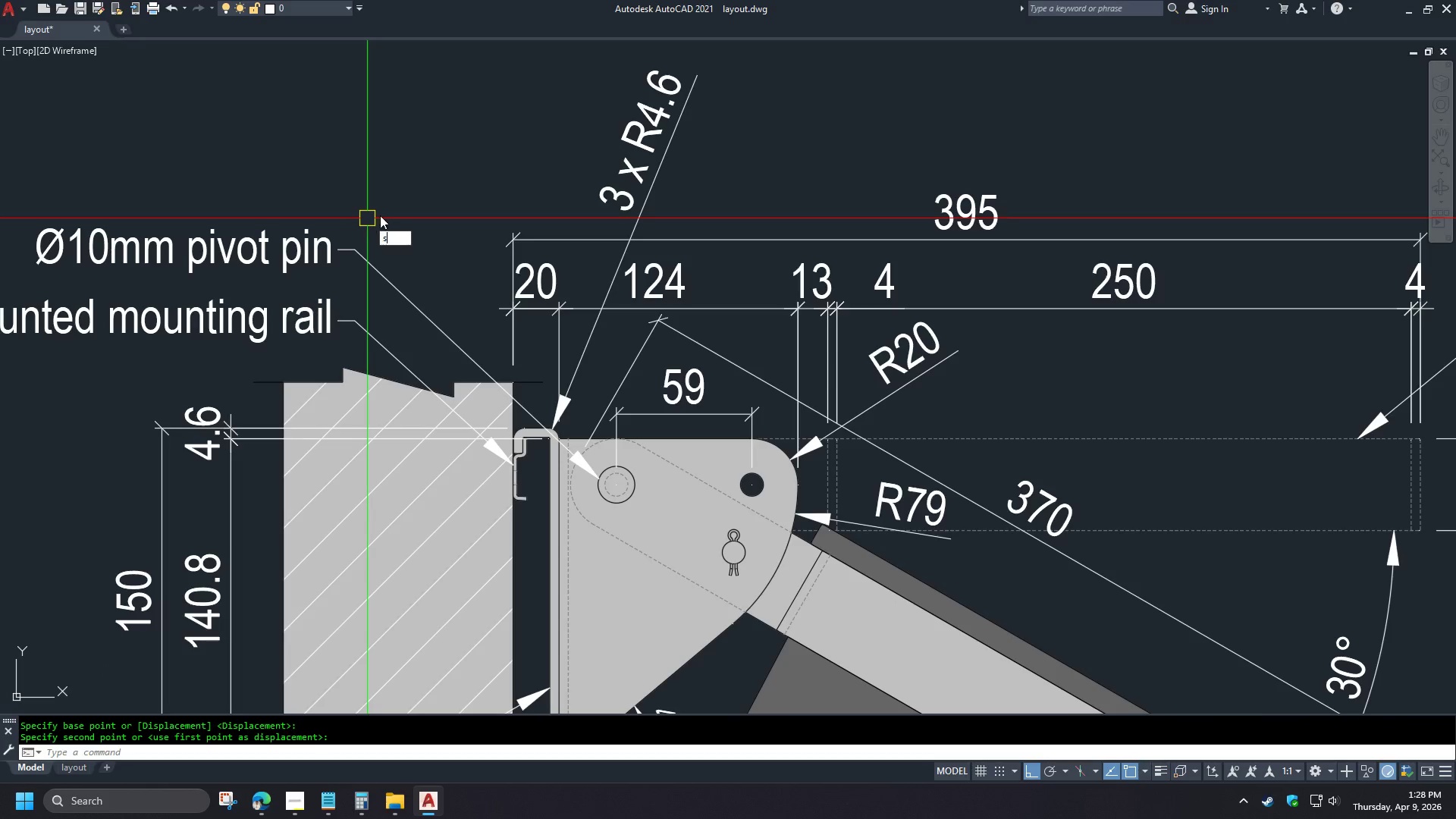 
key(Space)
 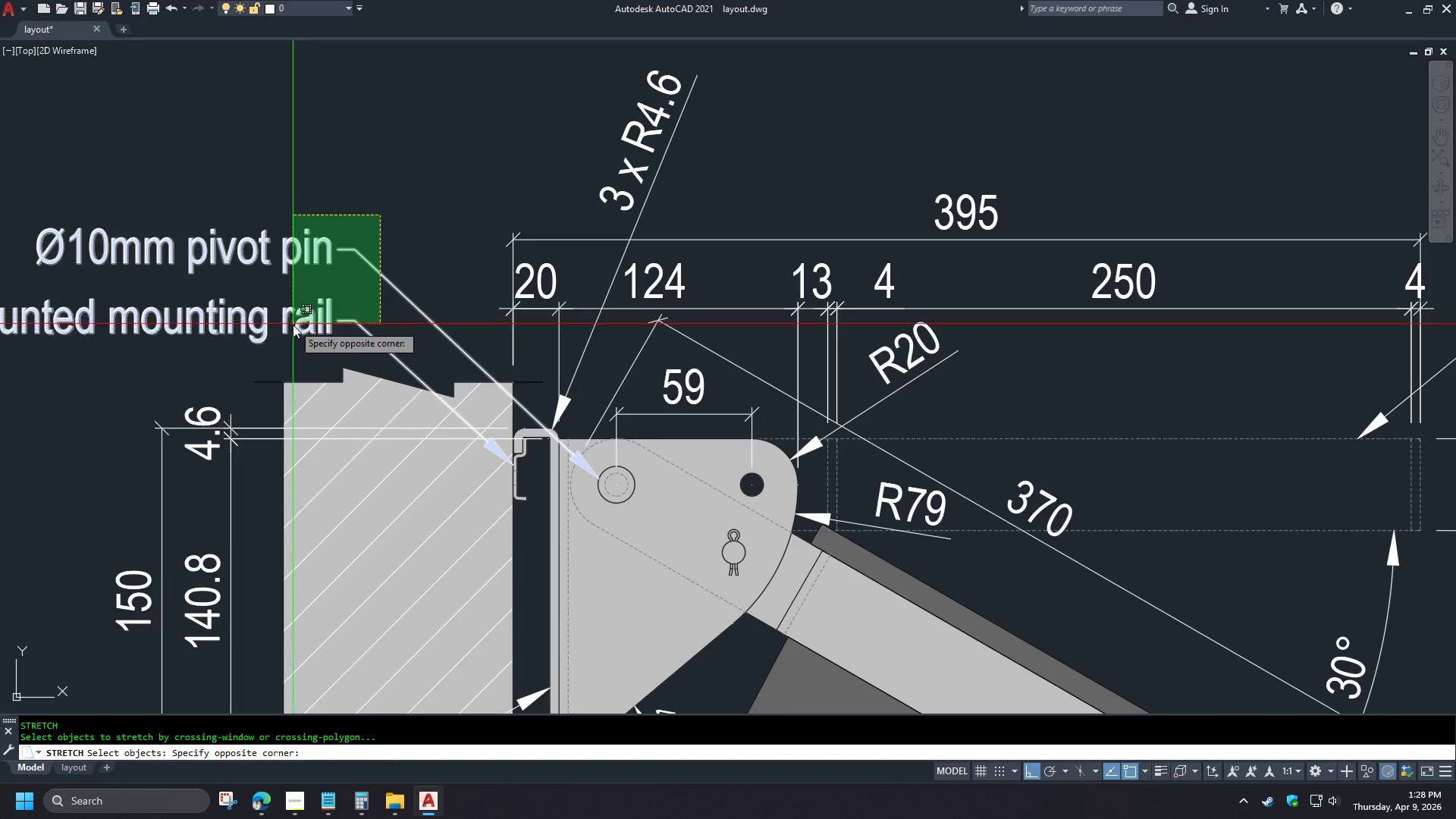 
scroll: coordinate [313, 187], scroll_direction: down, amount: 1.0
 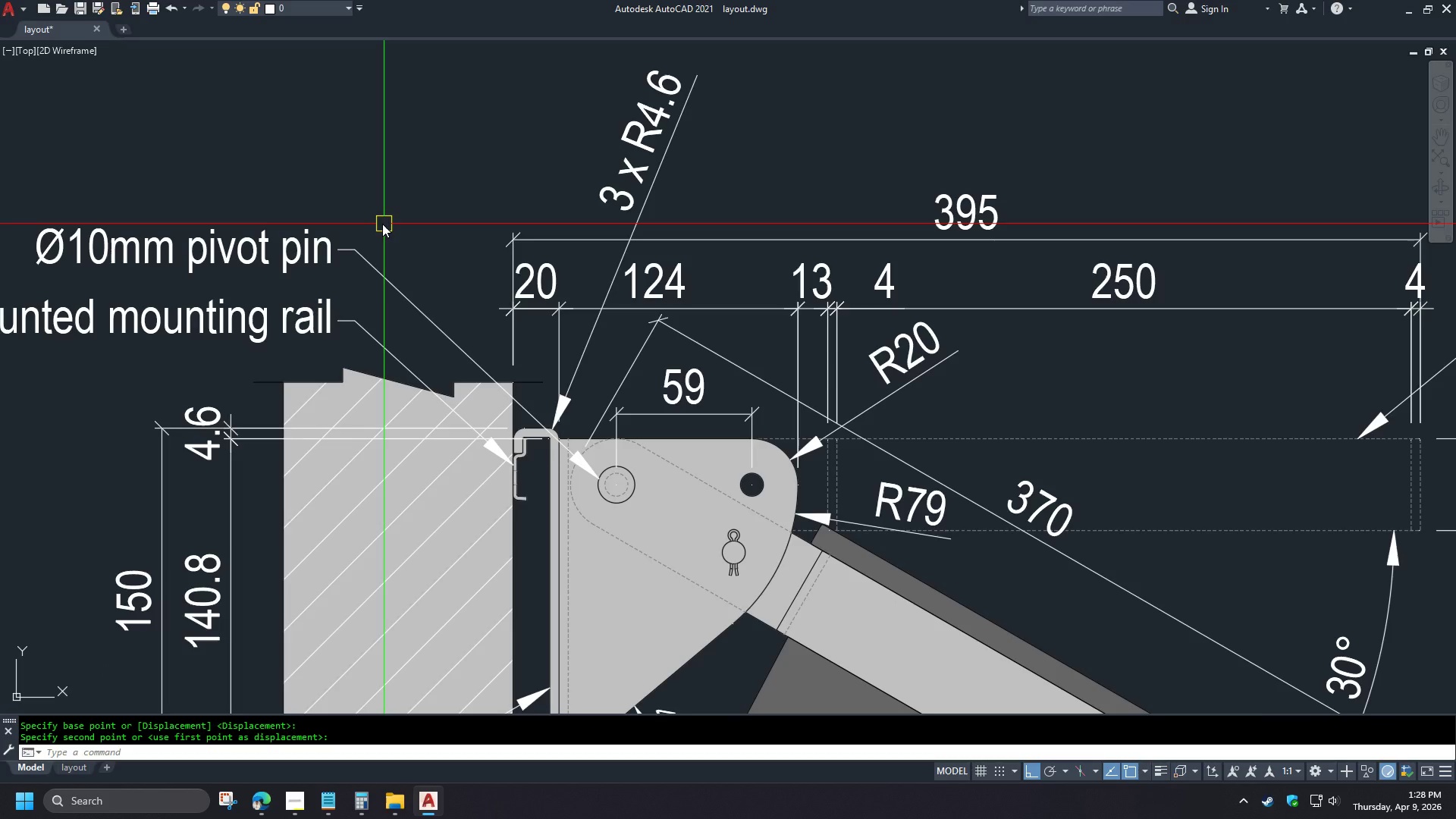 
left_click([292, 334])
 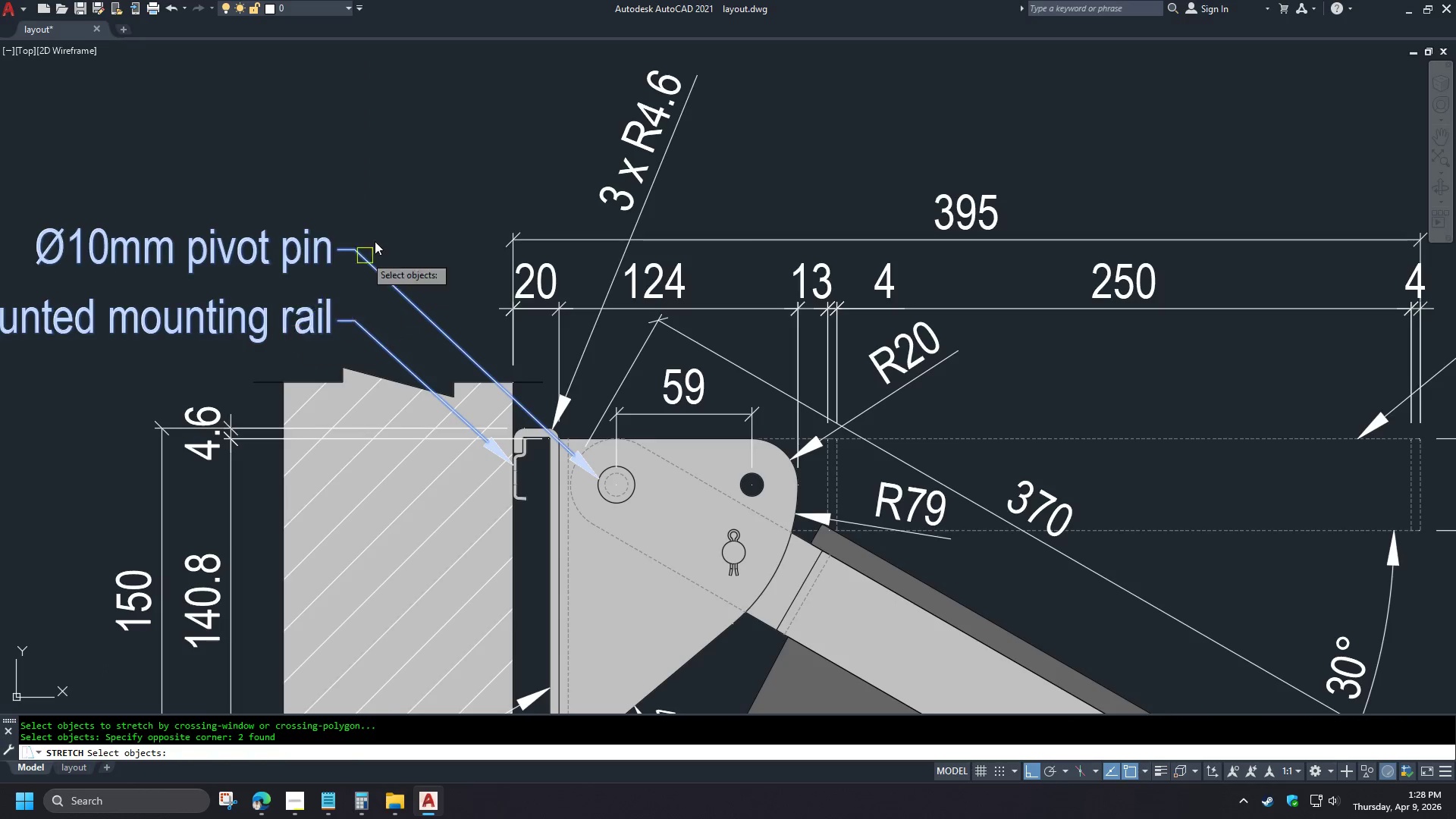 
key(Space)
 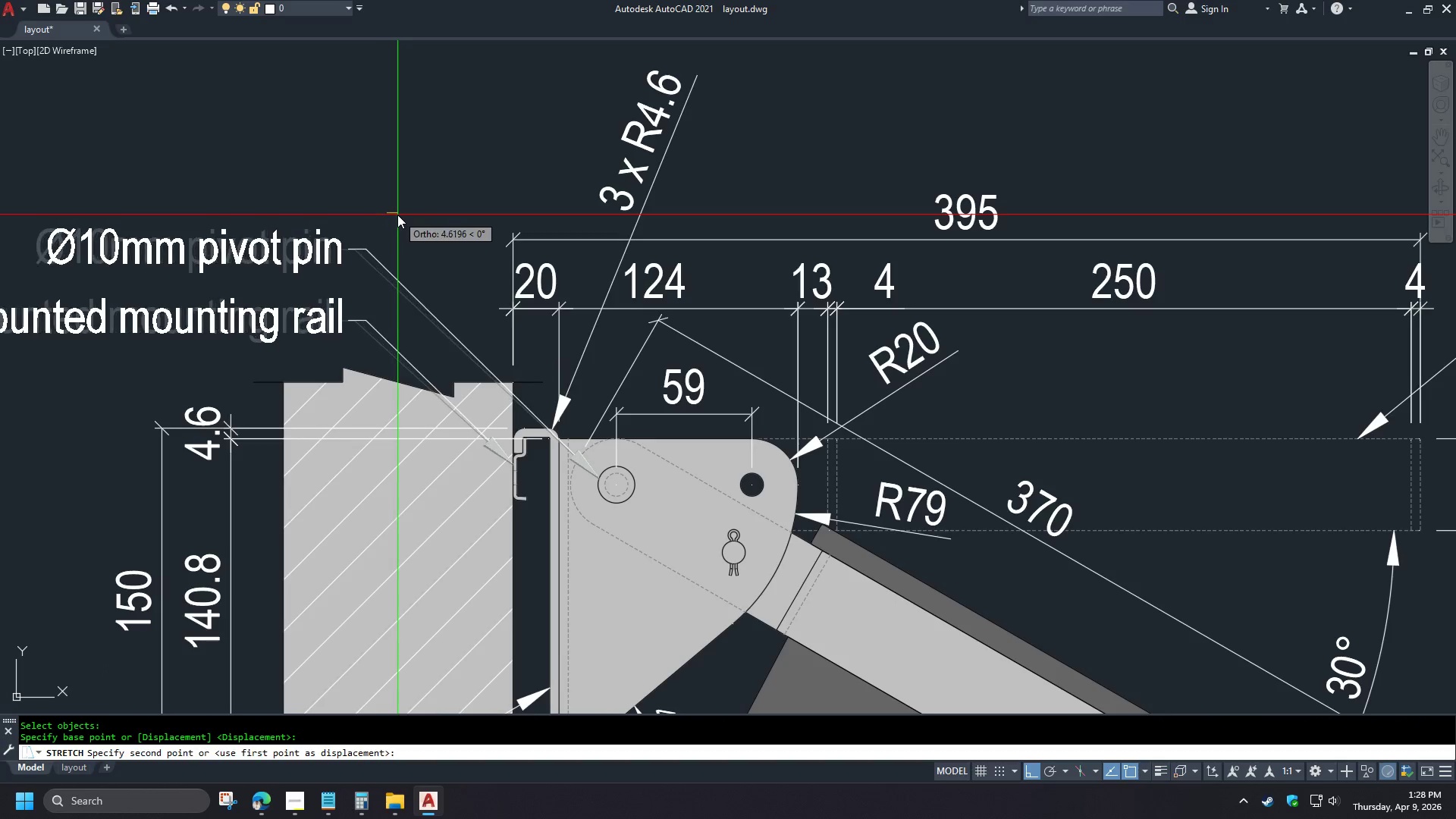 
left_click([397, 215])
 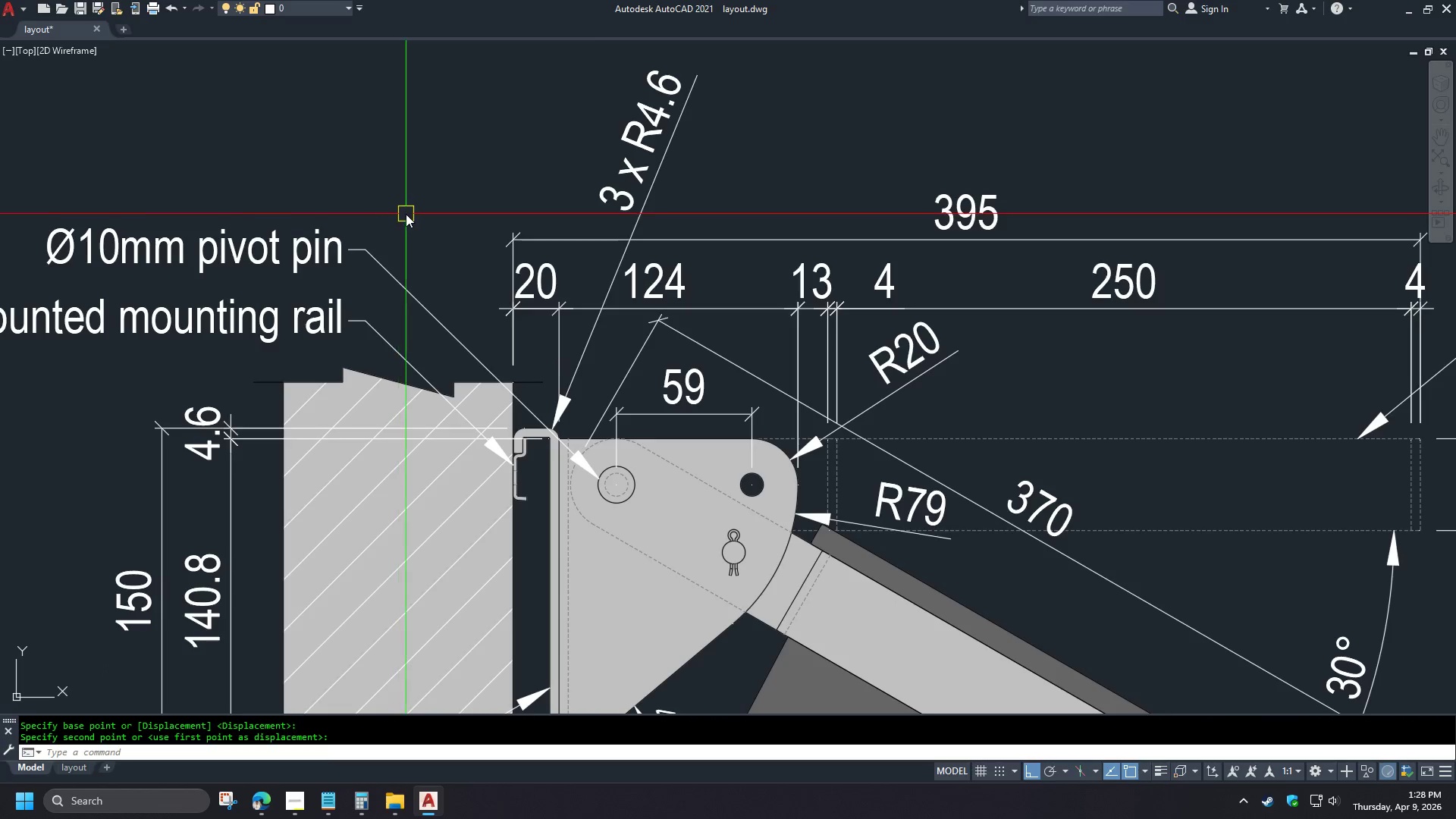 
key(S)
 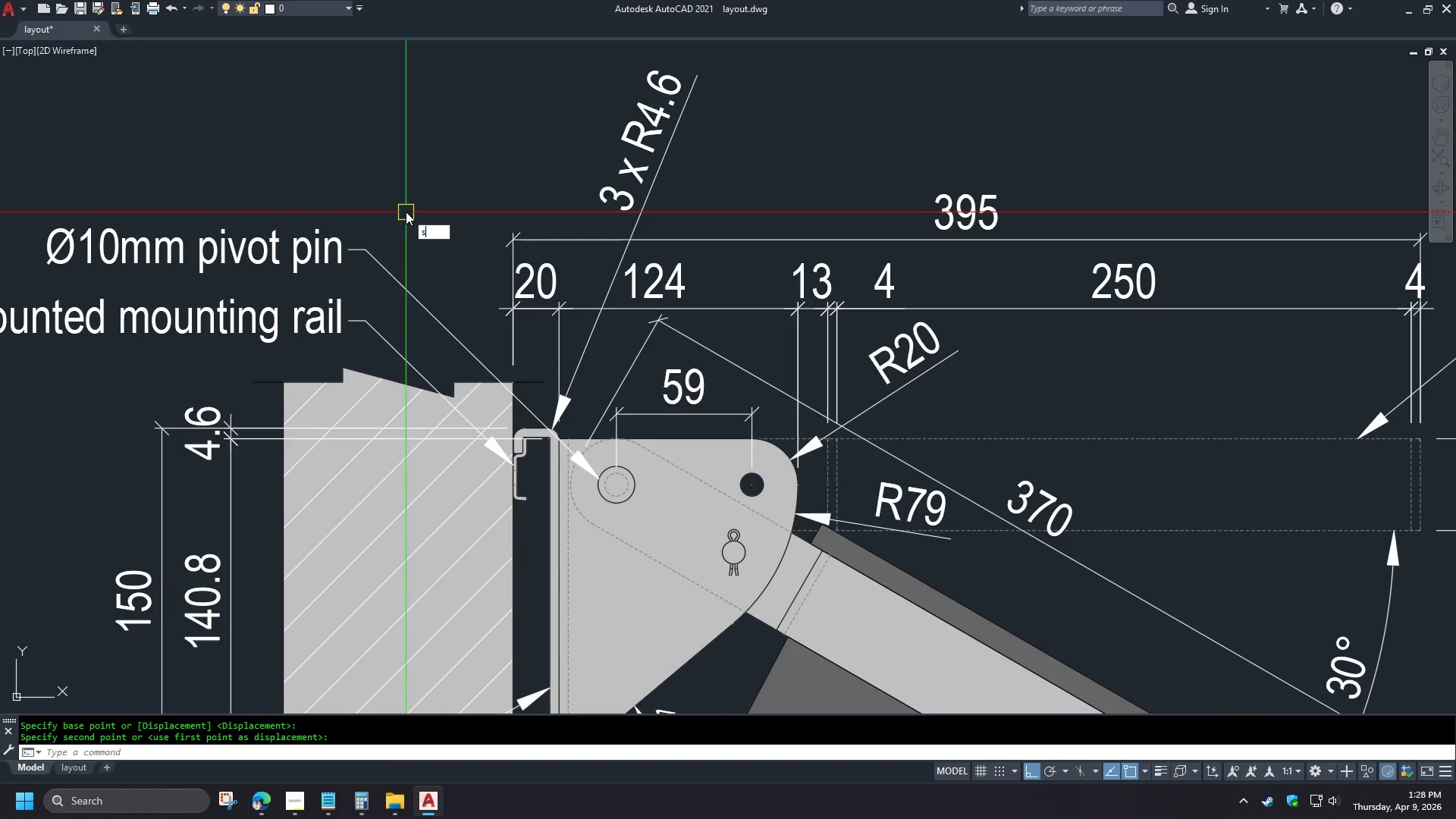 
key(Space)
 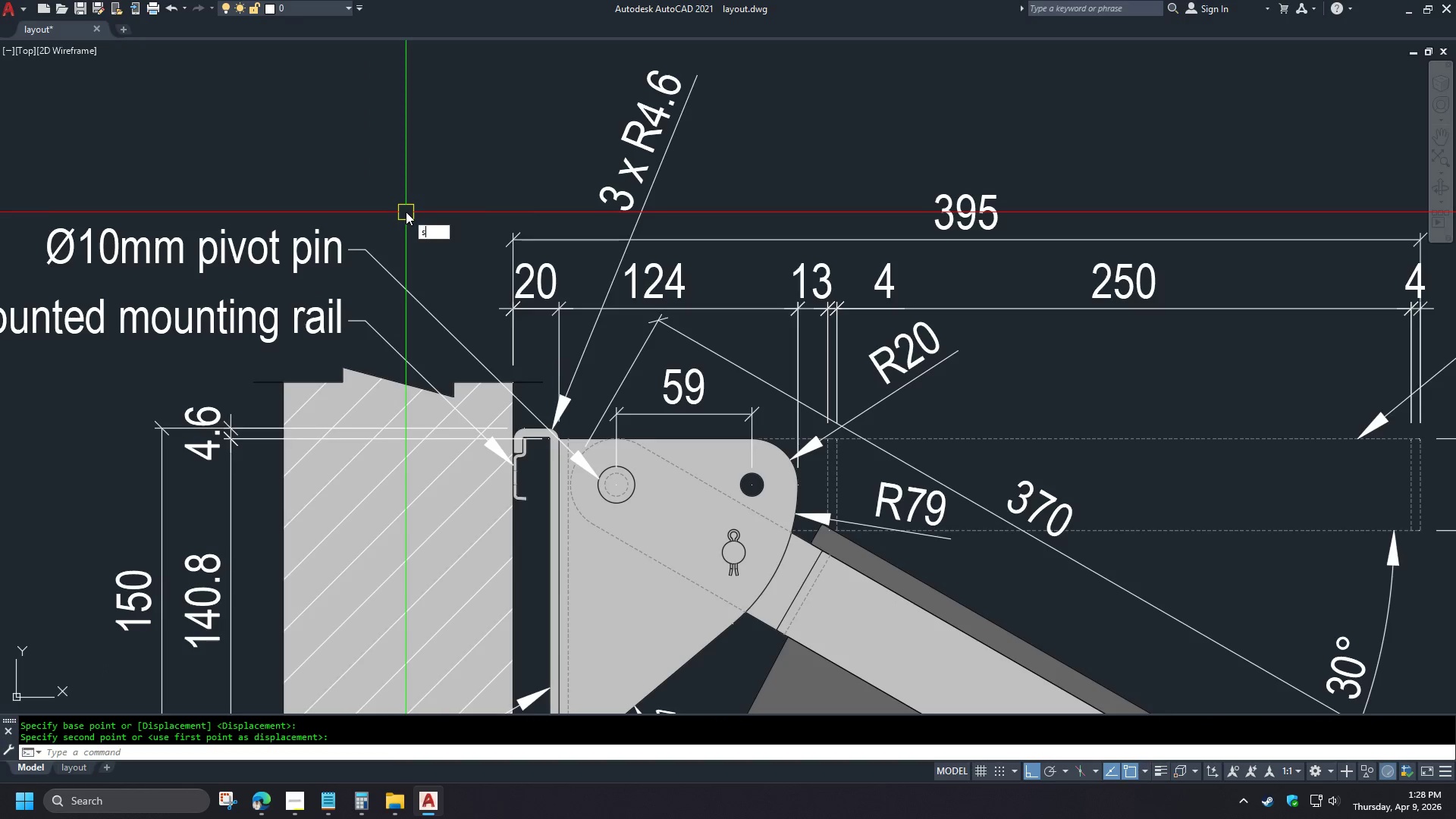 
left_click_drag(start_coordinate=[406, 212], to_coordinate=[398, 215])
 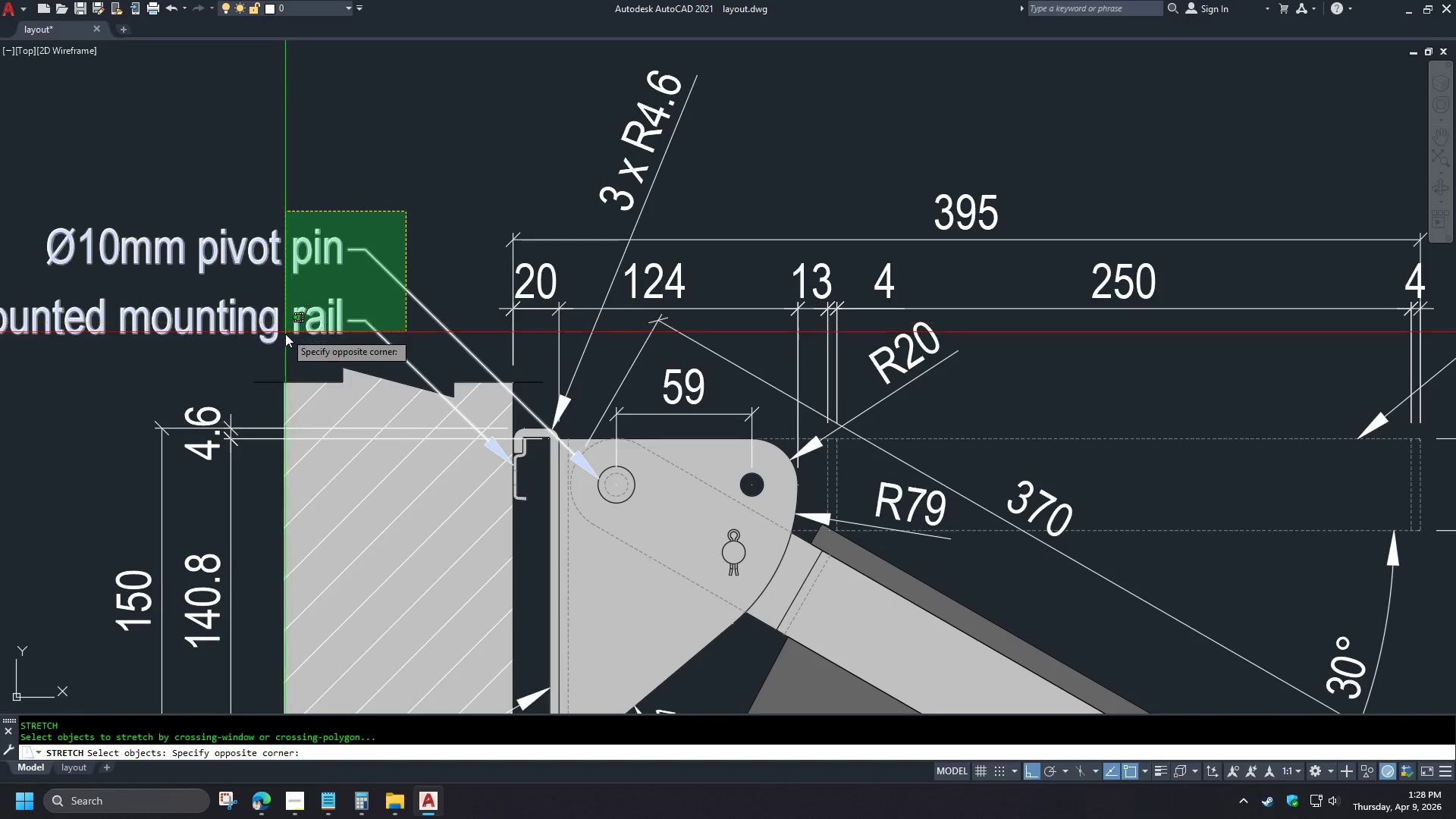 
double_click([284, 339])
 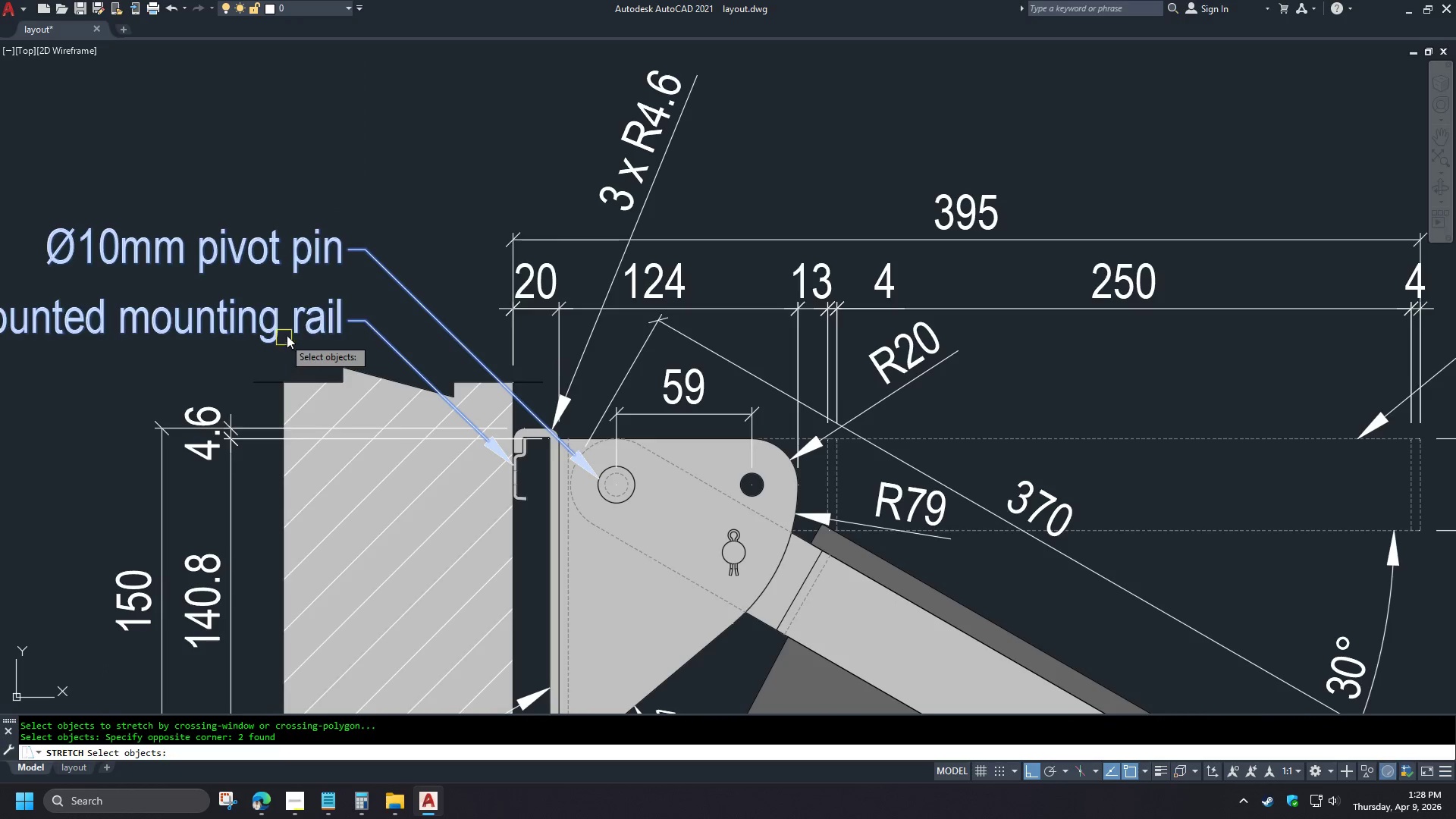 
key(Space)
 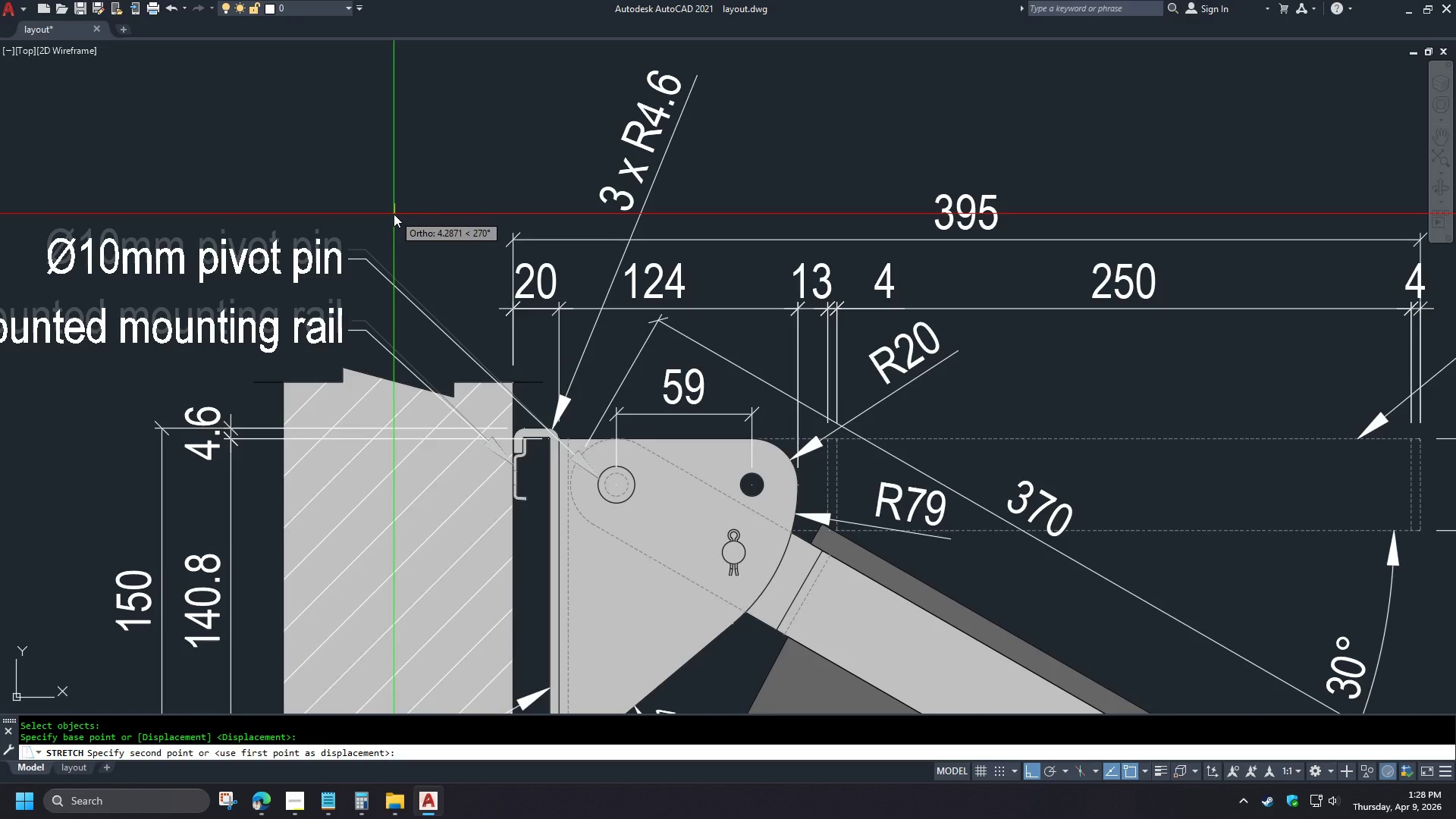 
left_click([394, 214])
 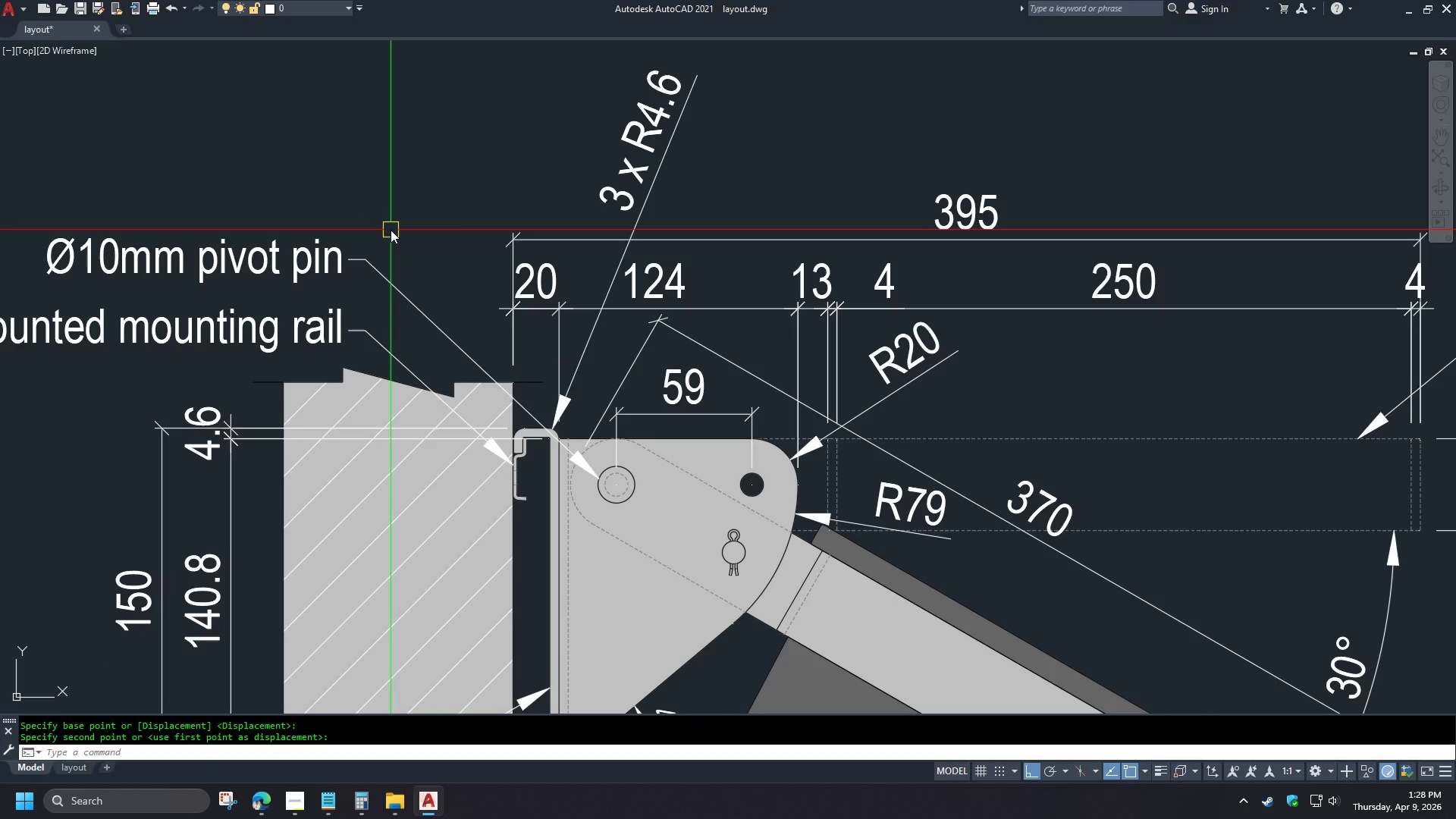 
scroll: coordinate [515, 470], scroll_direction: up, amount: 2.0
 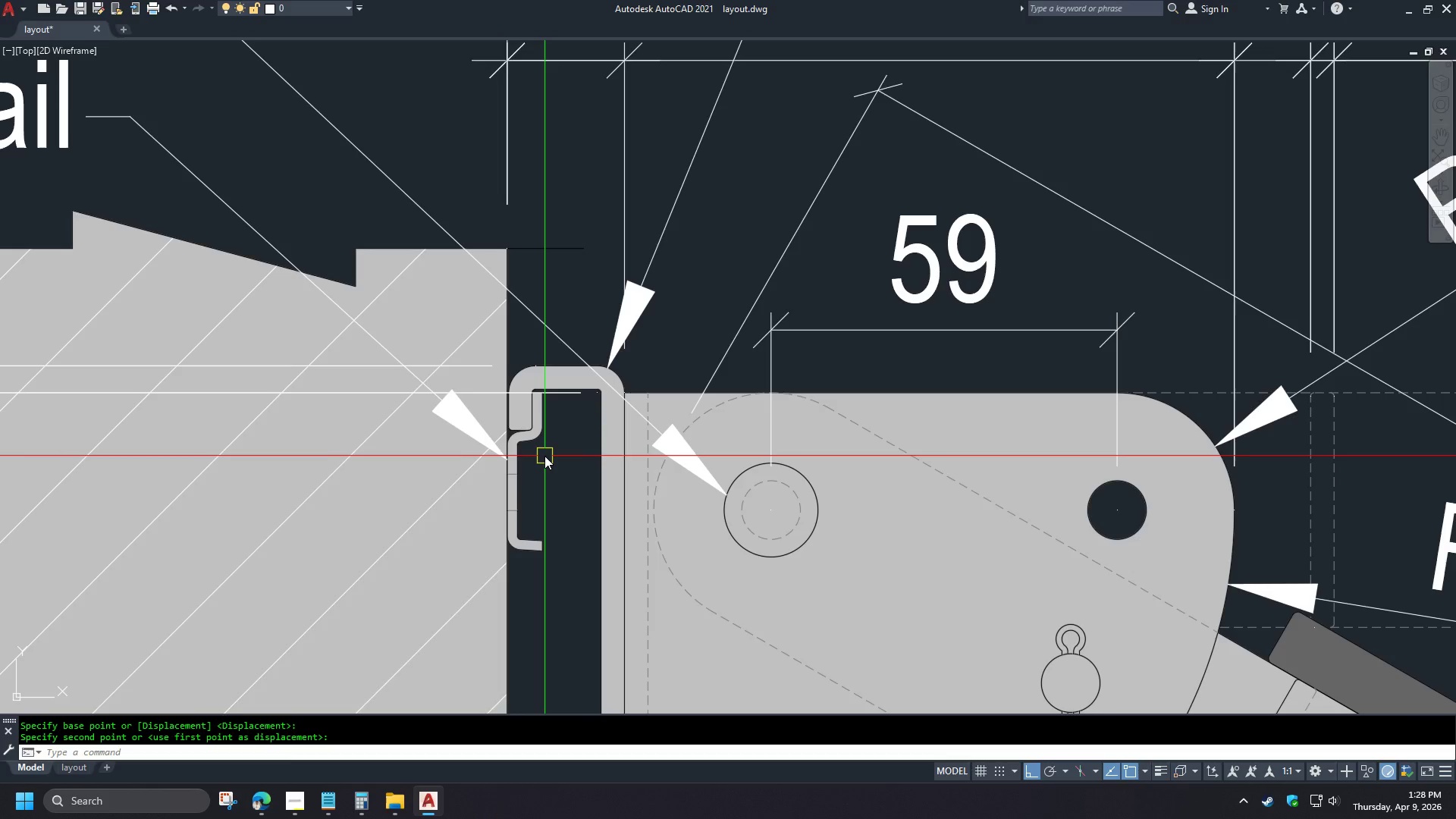 
scroll: coordinate [430, 275], scroll_direction: down, amount: 3.0
 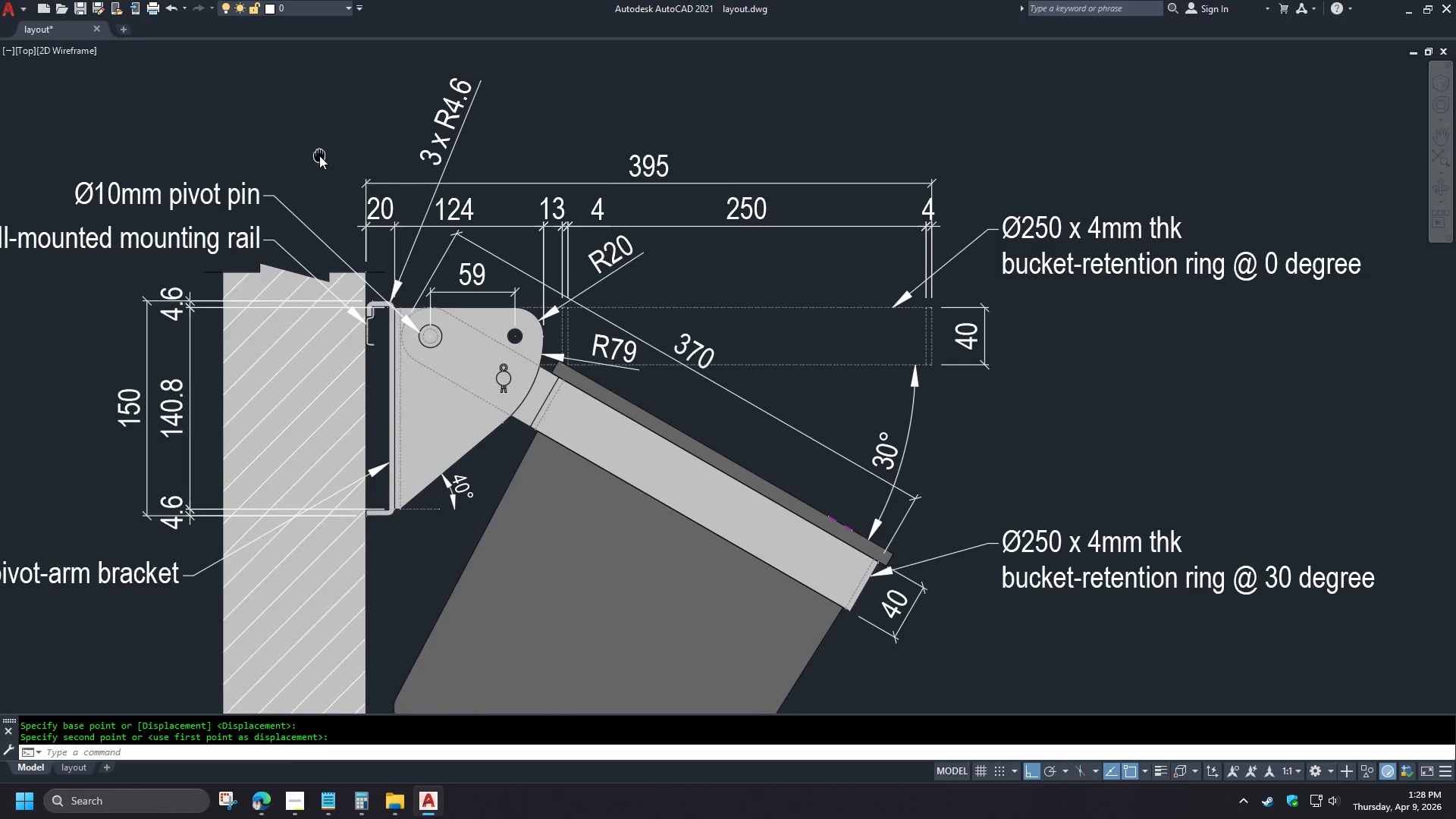 
wait(5.5)
 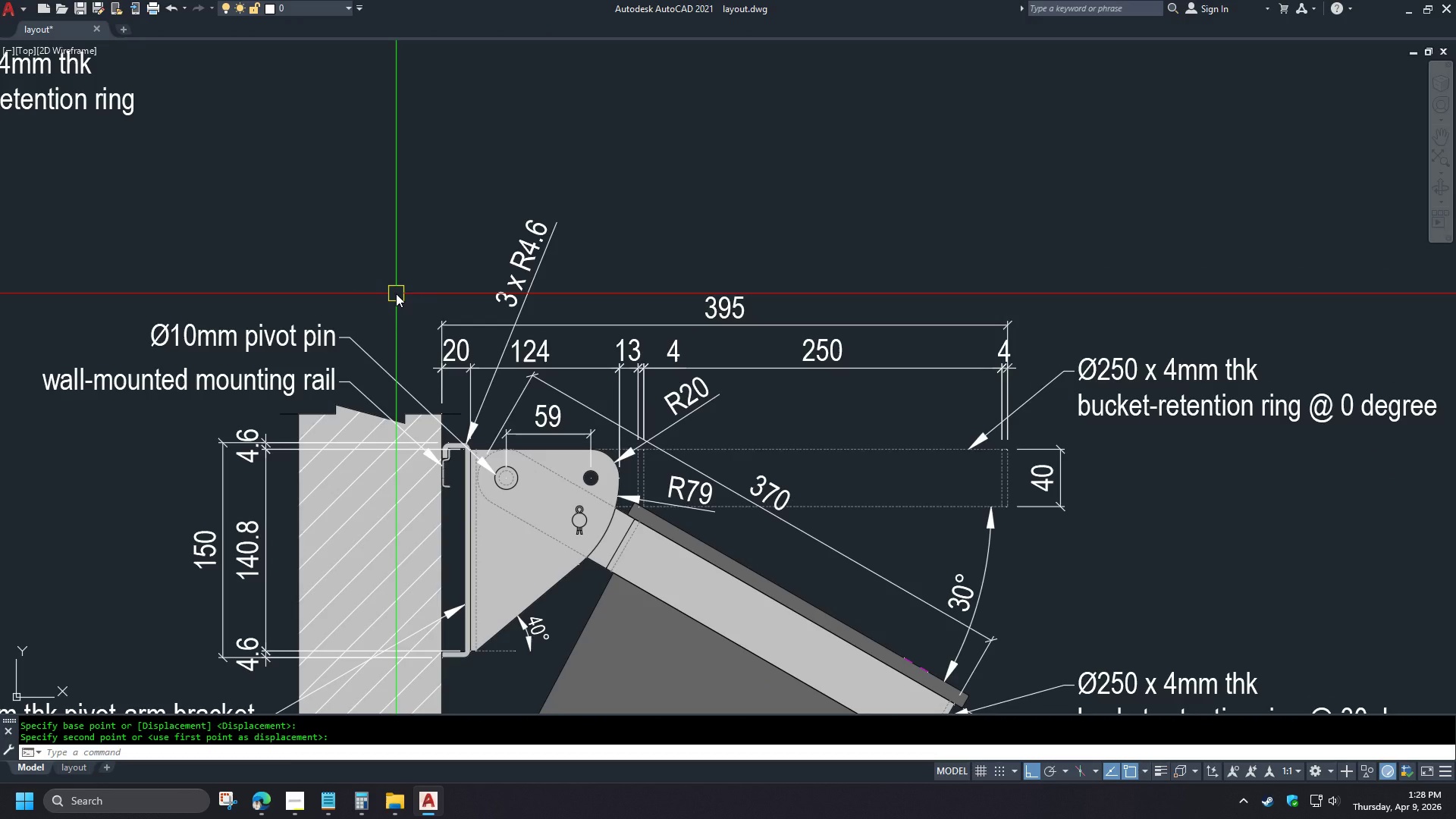 
scroll: coordinate [421, 333], scroll_direction: down, amount: 1.0
 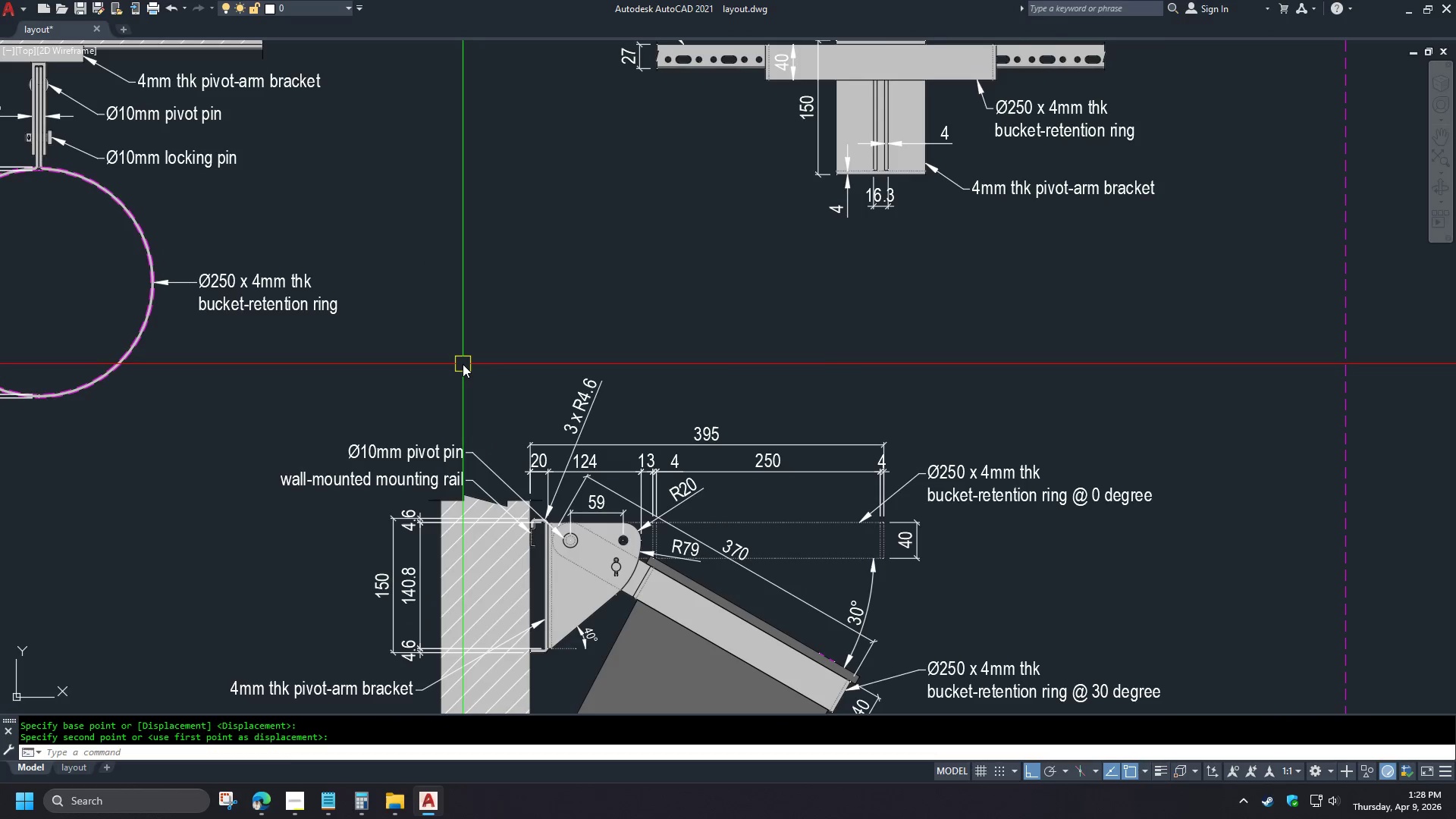 
left_click([287, 811])
 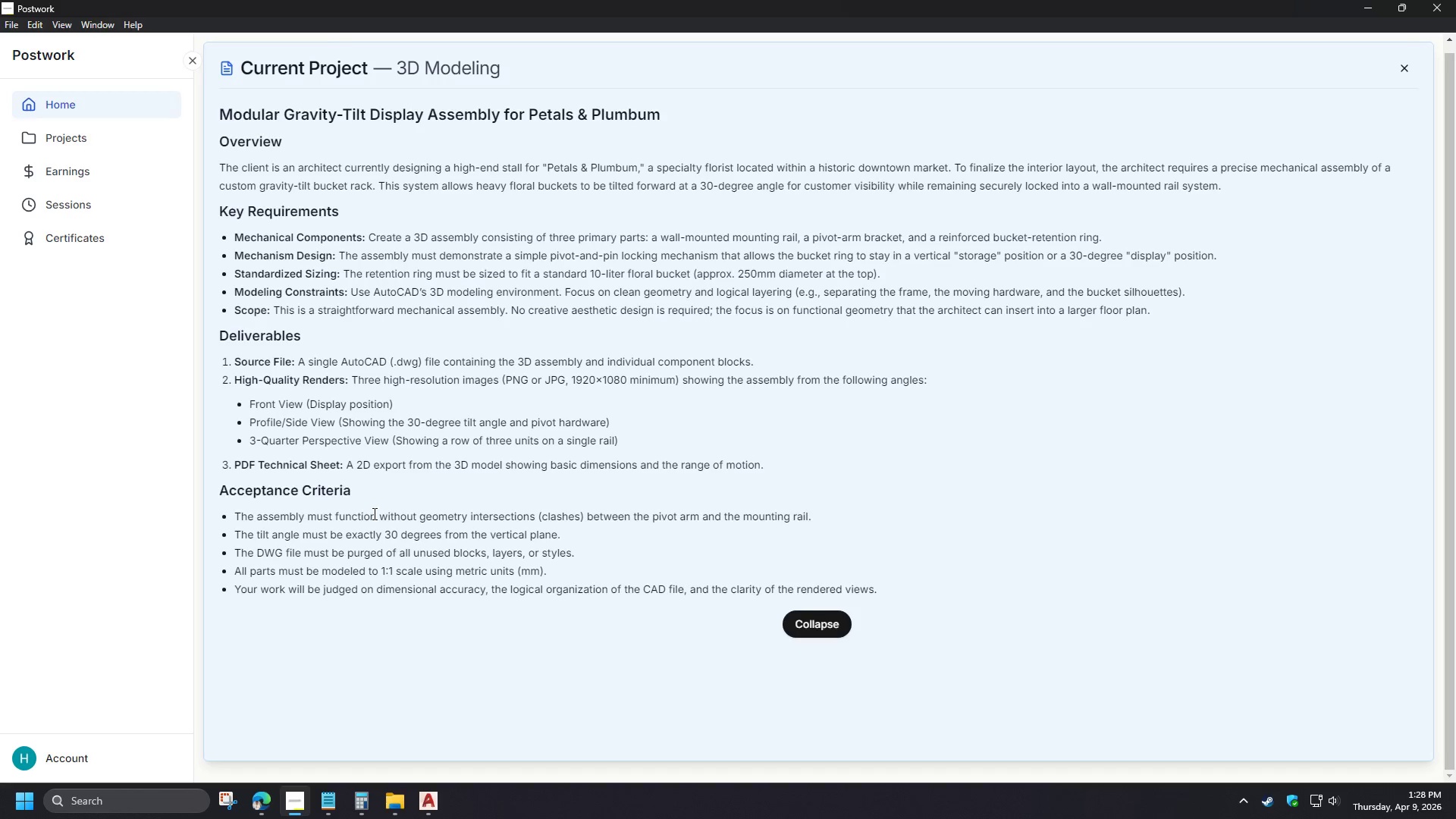 
scroll: coordinate [457, 362], scroll_direction: down, amount: 1.0
 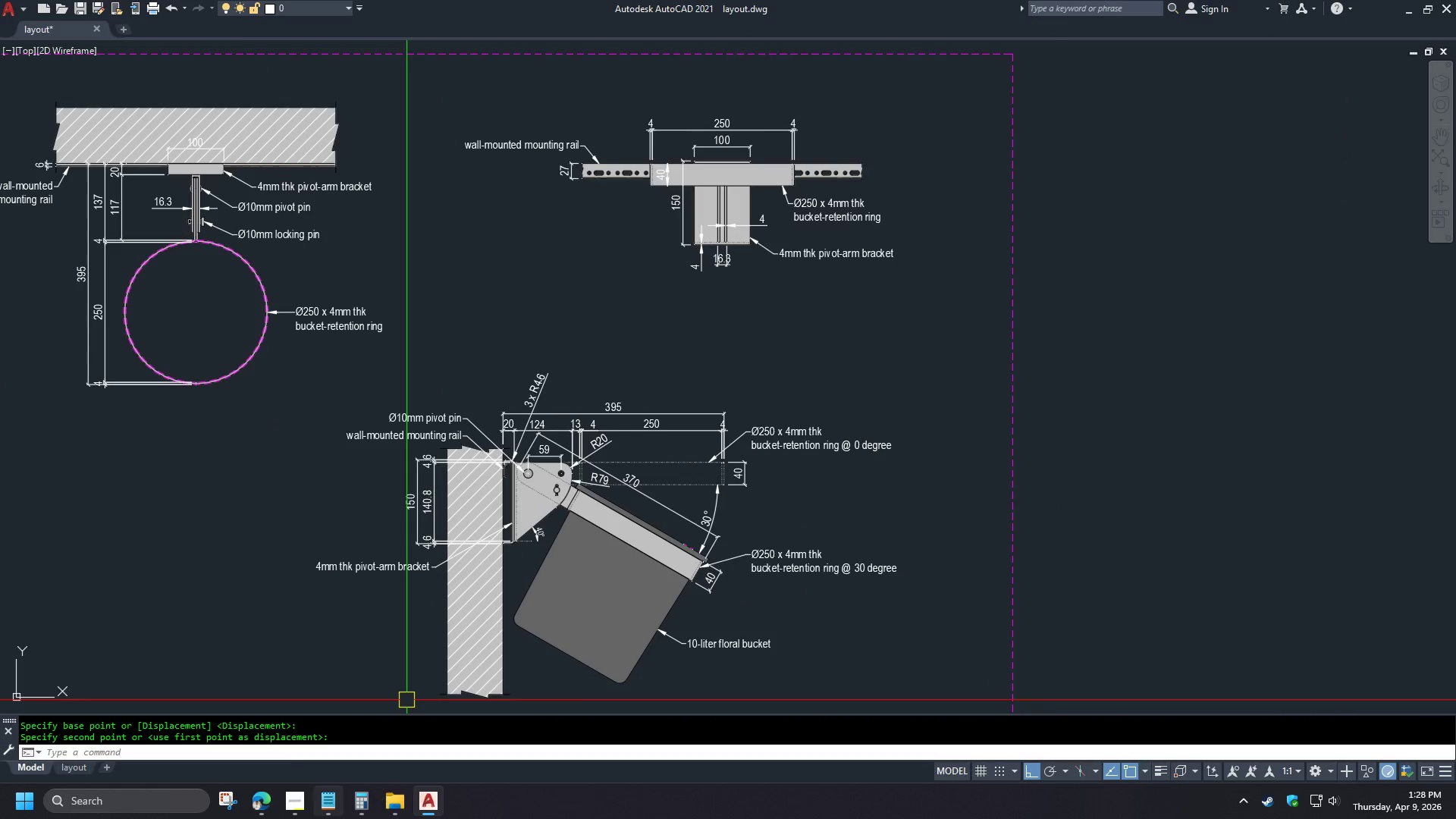 
wait(19.32)
 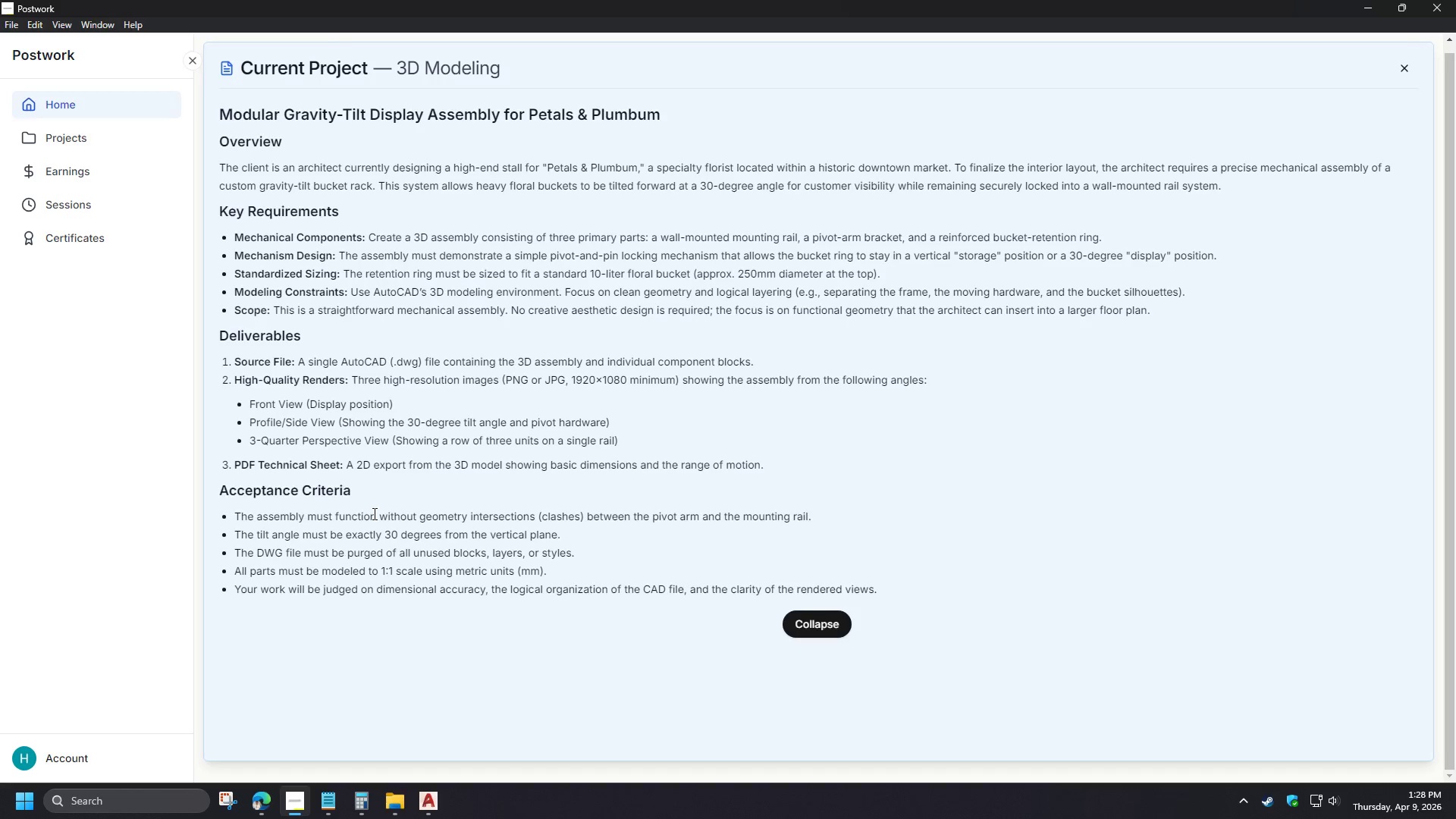 
left_click([1366, 2])
 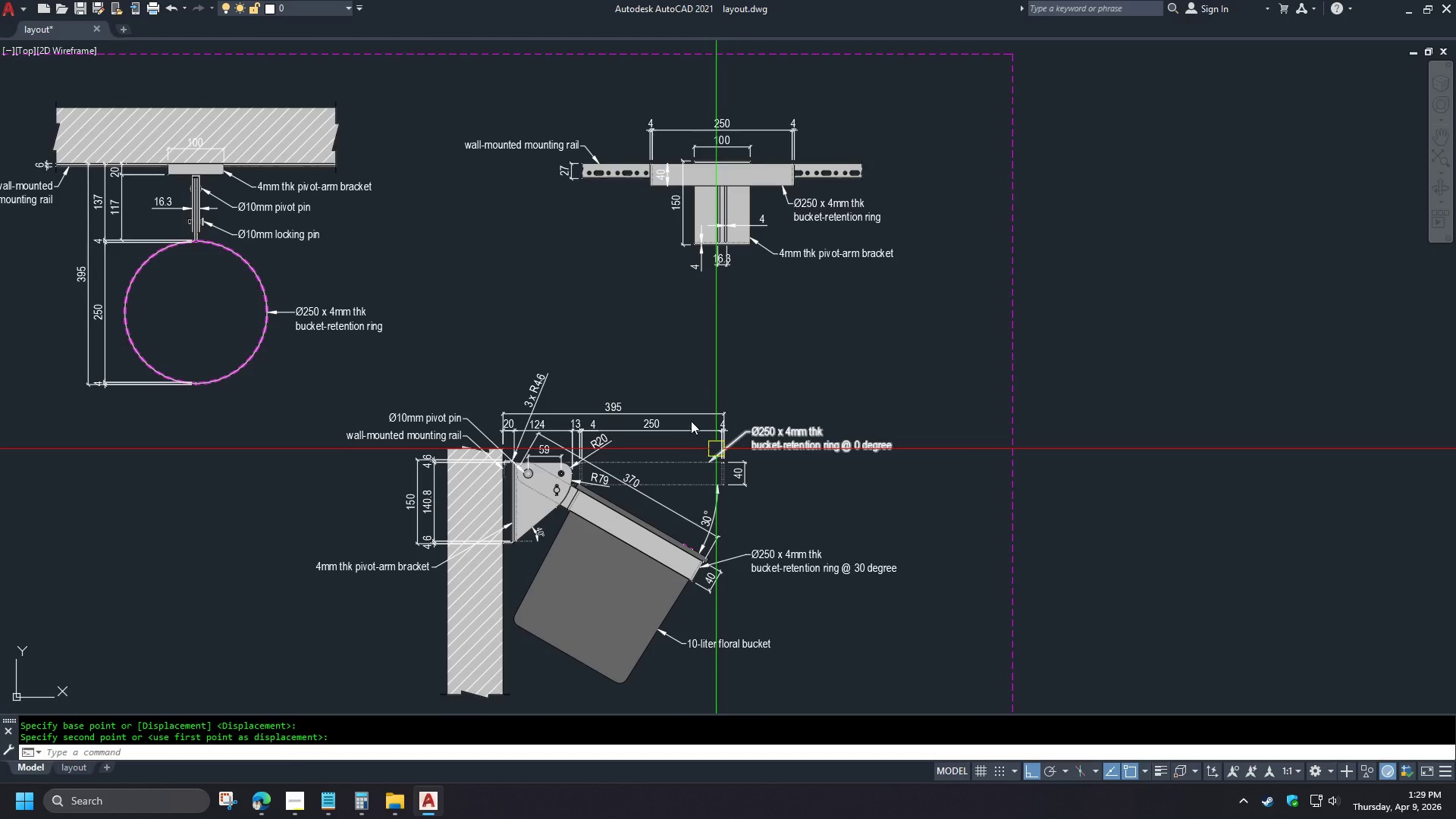 
left_click([278, 162])
 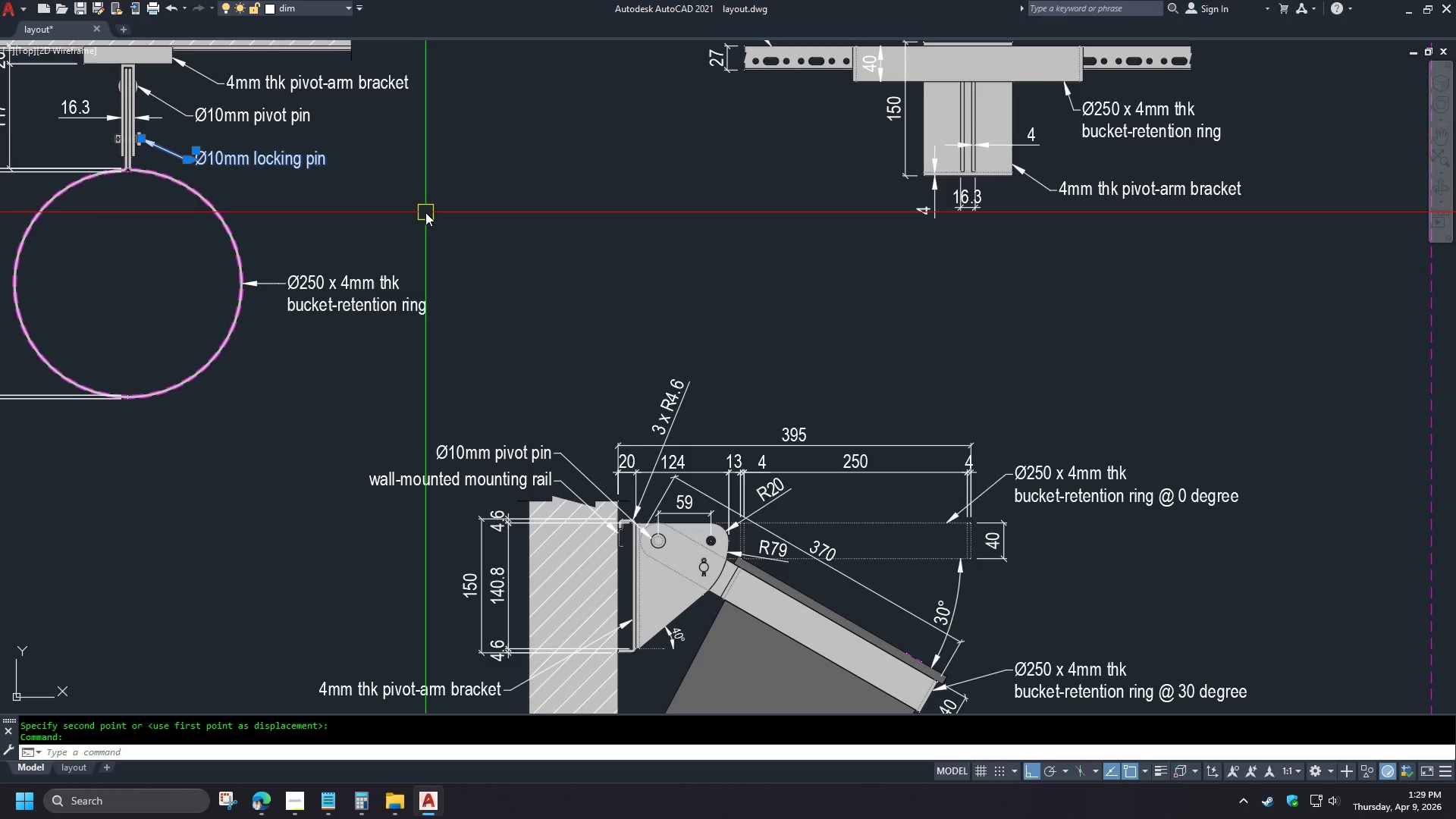 
scroll: coordinate [576, 418], scroll_direction: none, amount: 0.0
 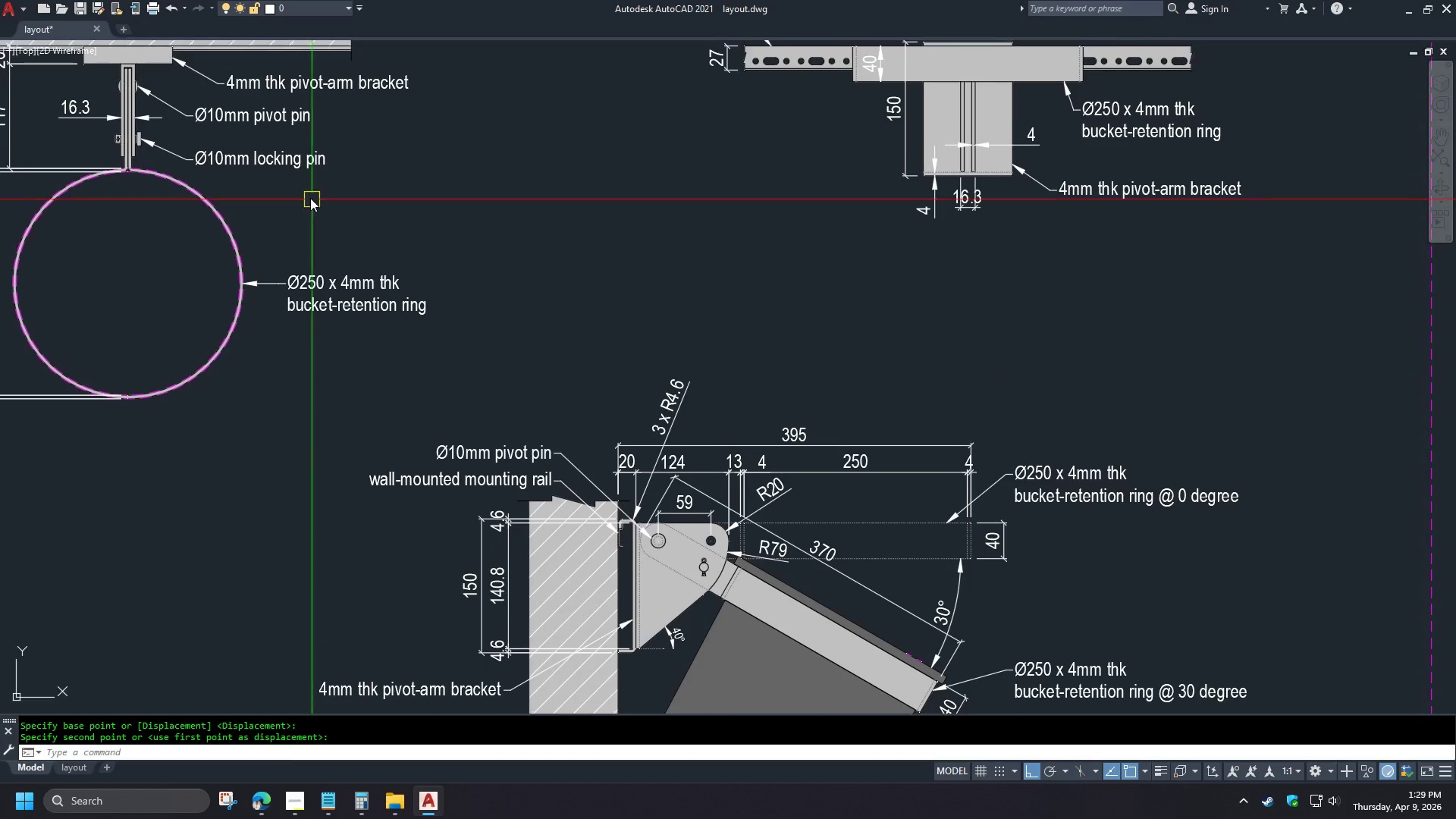 
type(CO )
 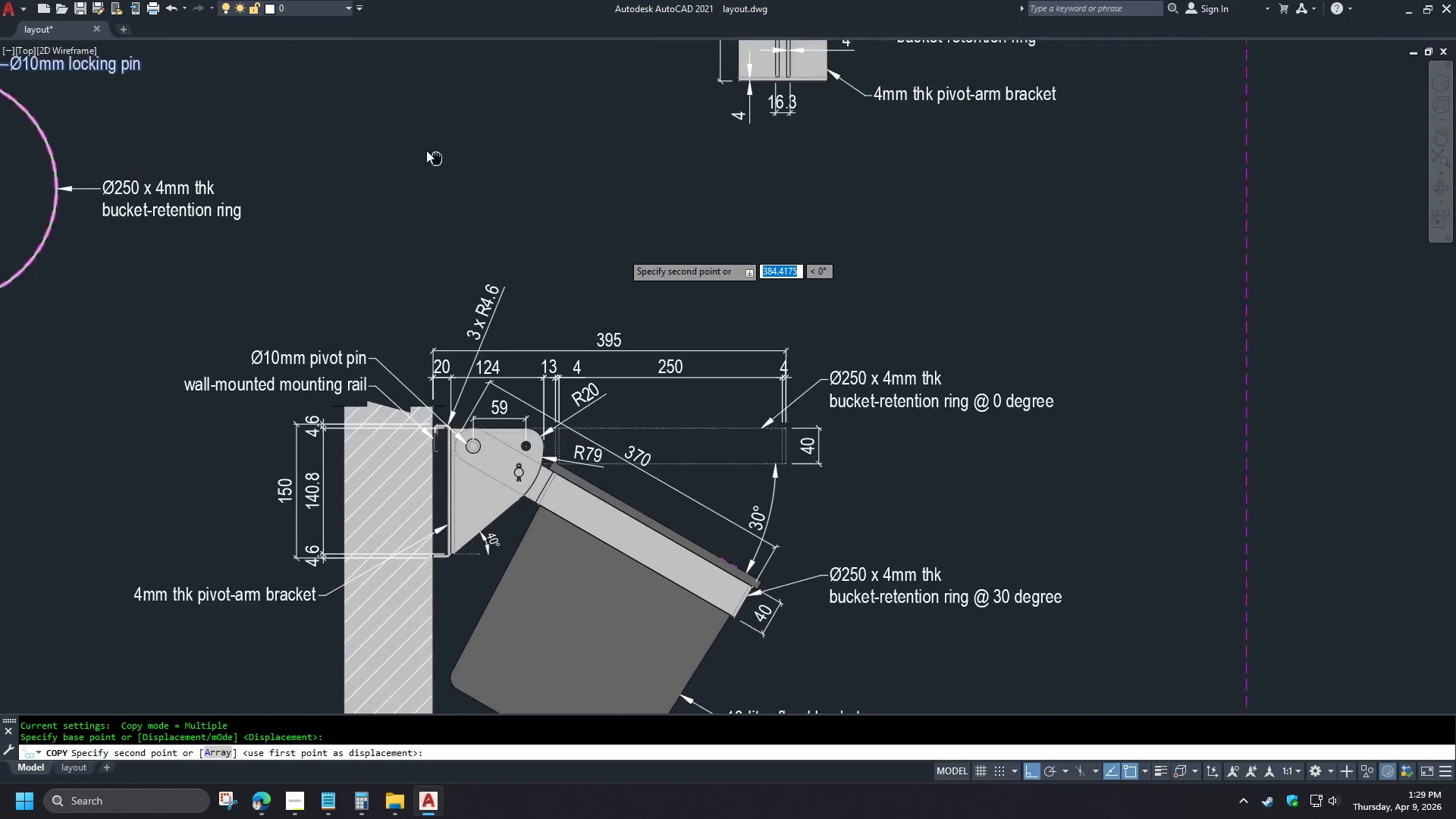 
scroll: coordinate [543, 293], scroll_direction: up, amount: 1.0
 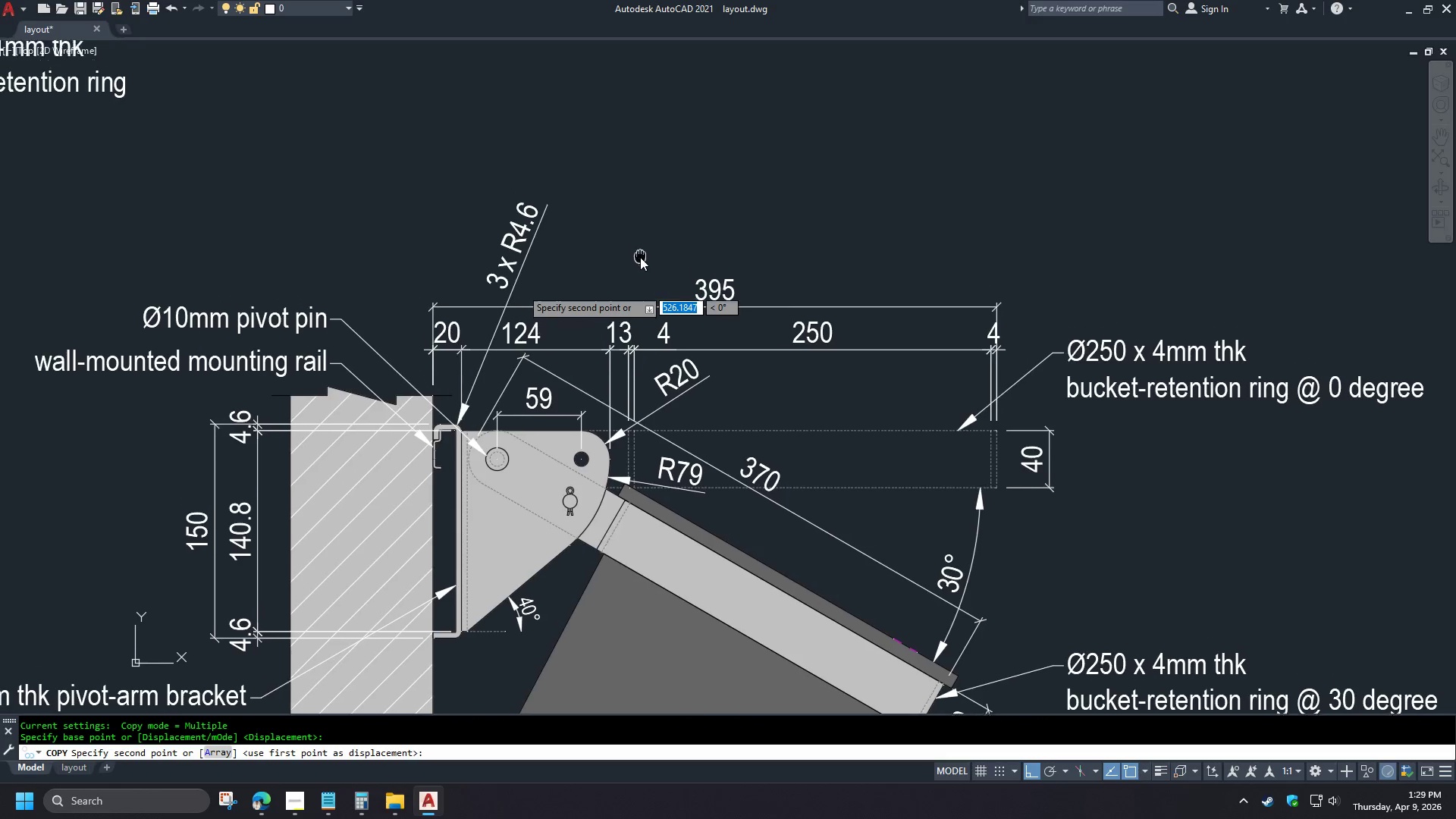 
hold_key(key=ShiftLeft, duration=1.33)
 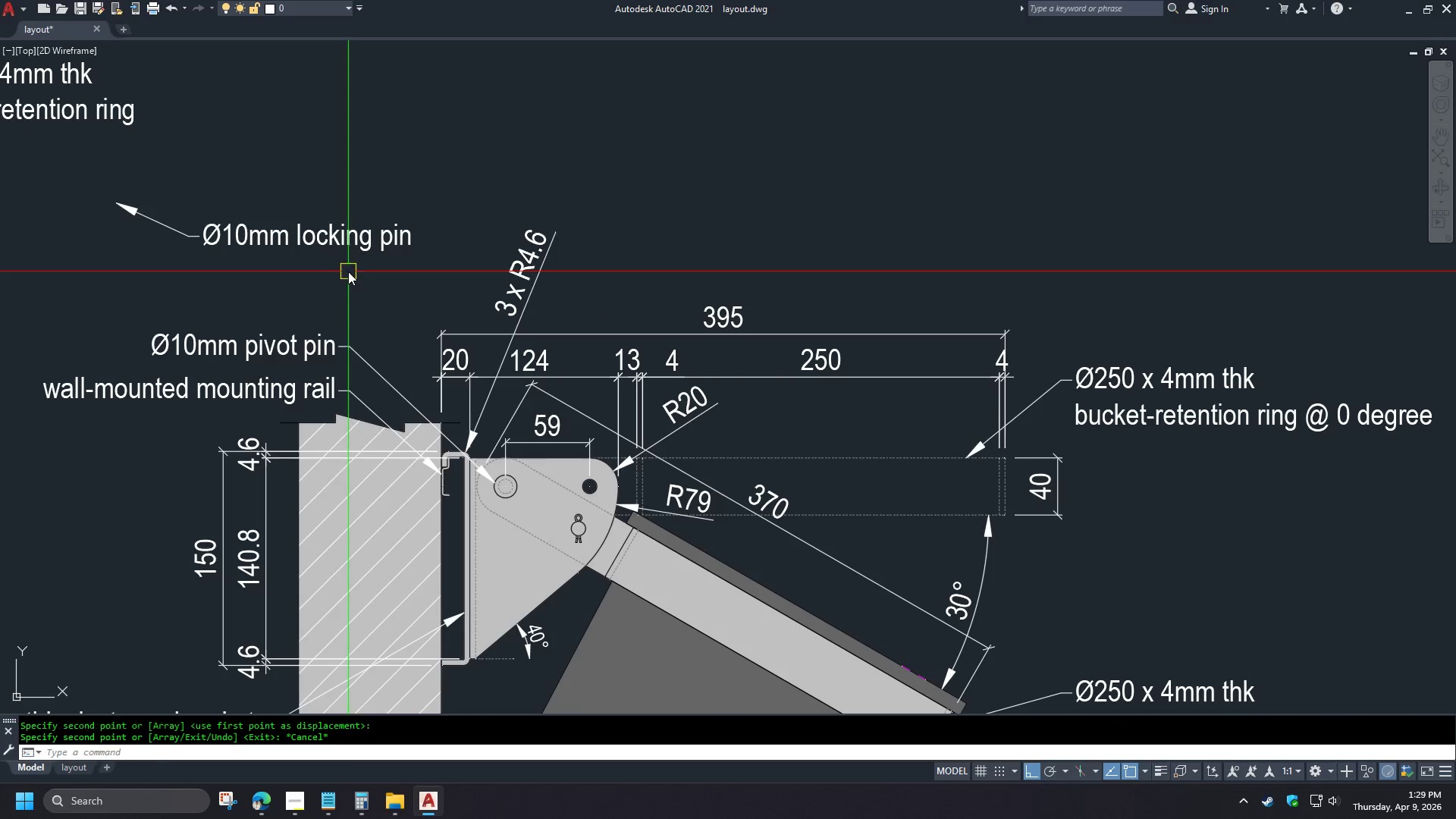 
hold_key(key=ShiftLeft, duration=5.73)
 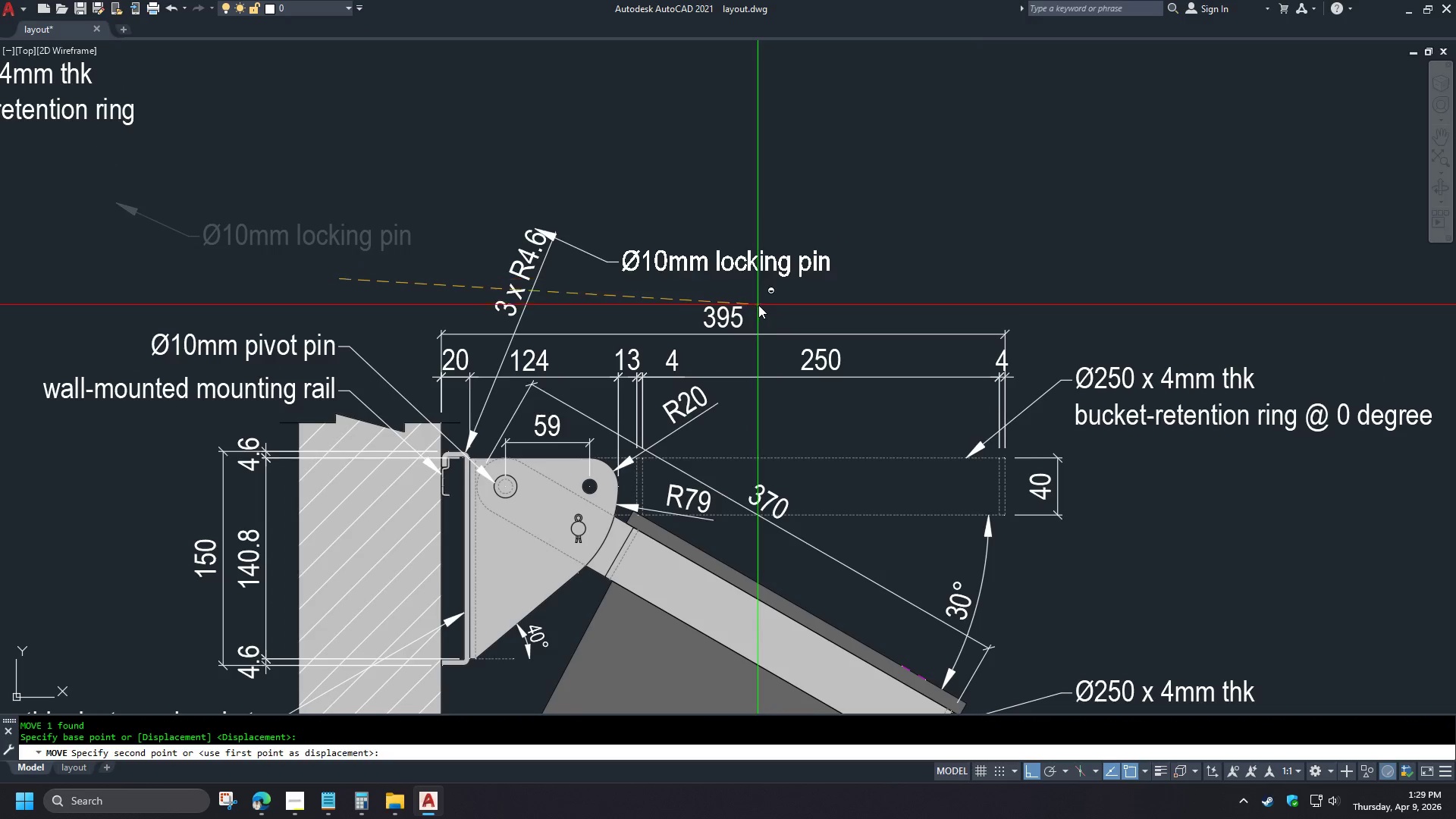 
key(Escape)
 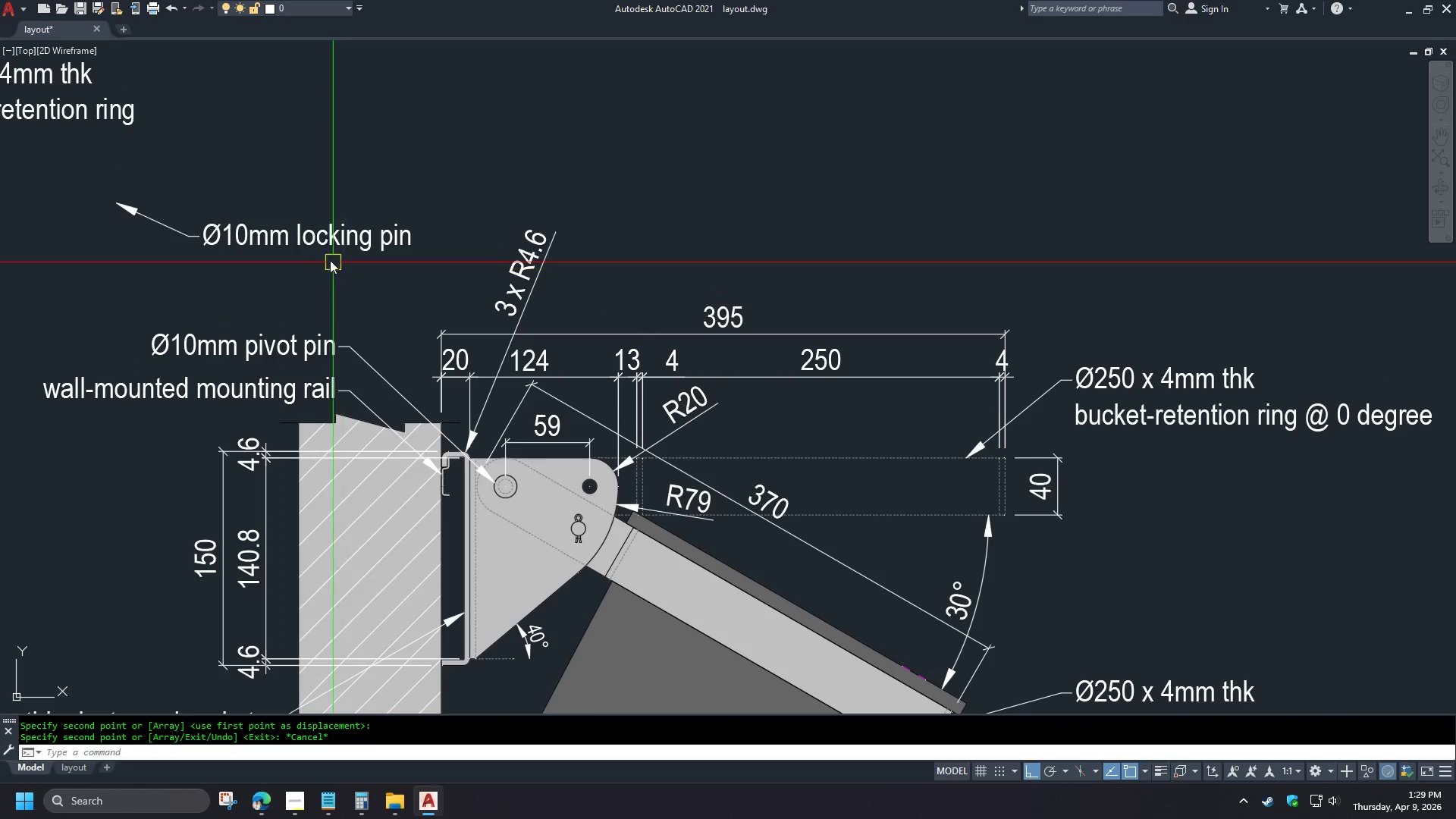 
key(Escape)
 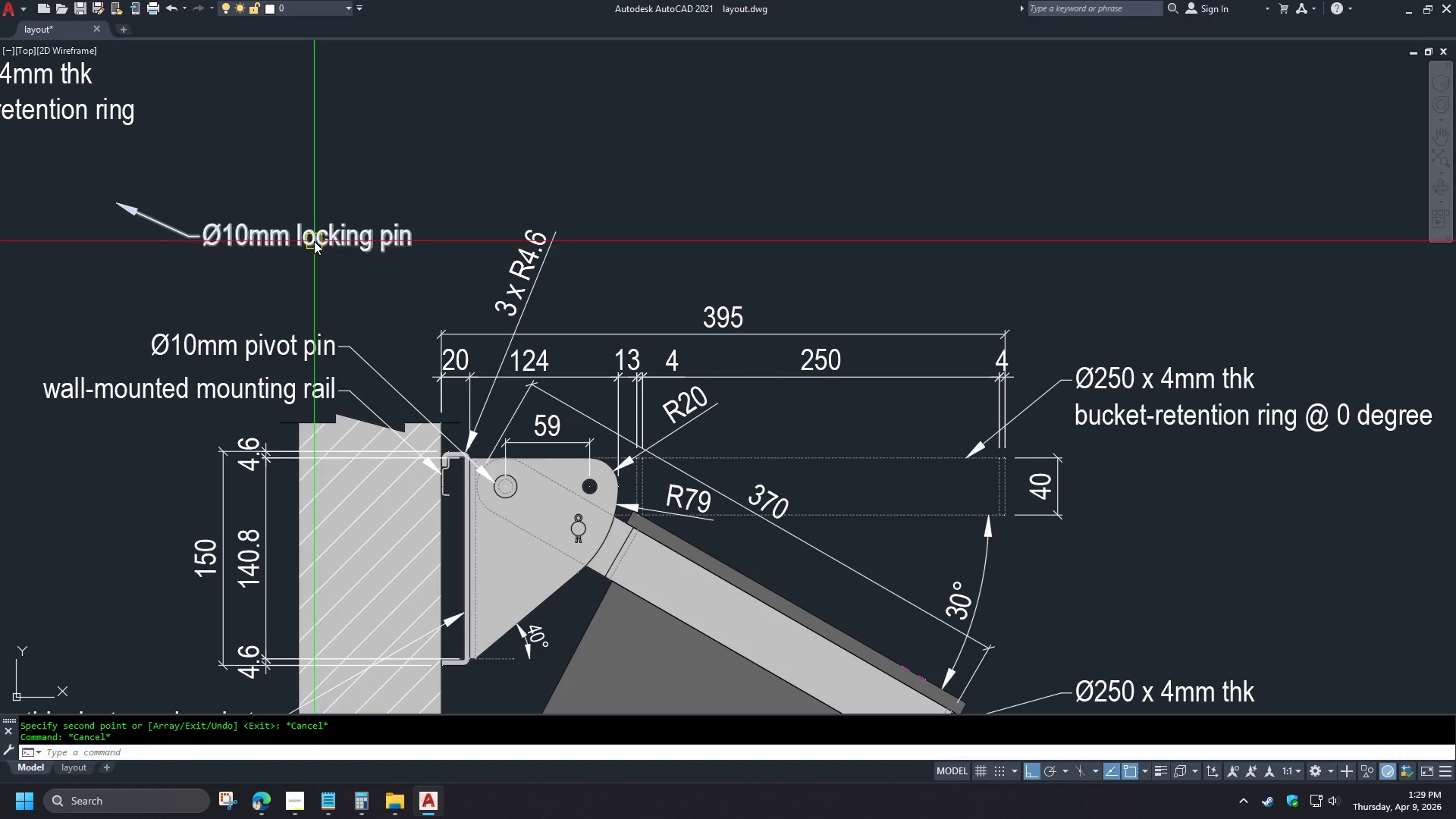 
left_click([314, 241])
 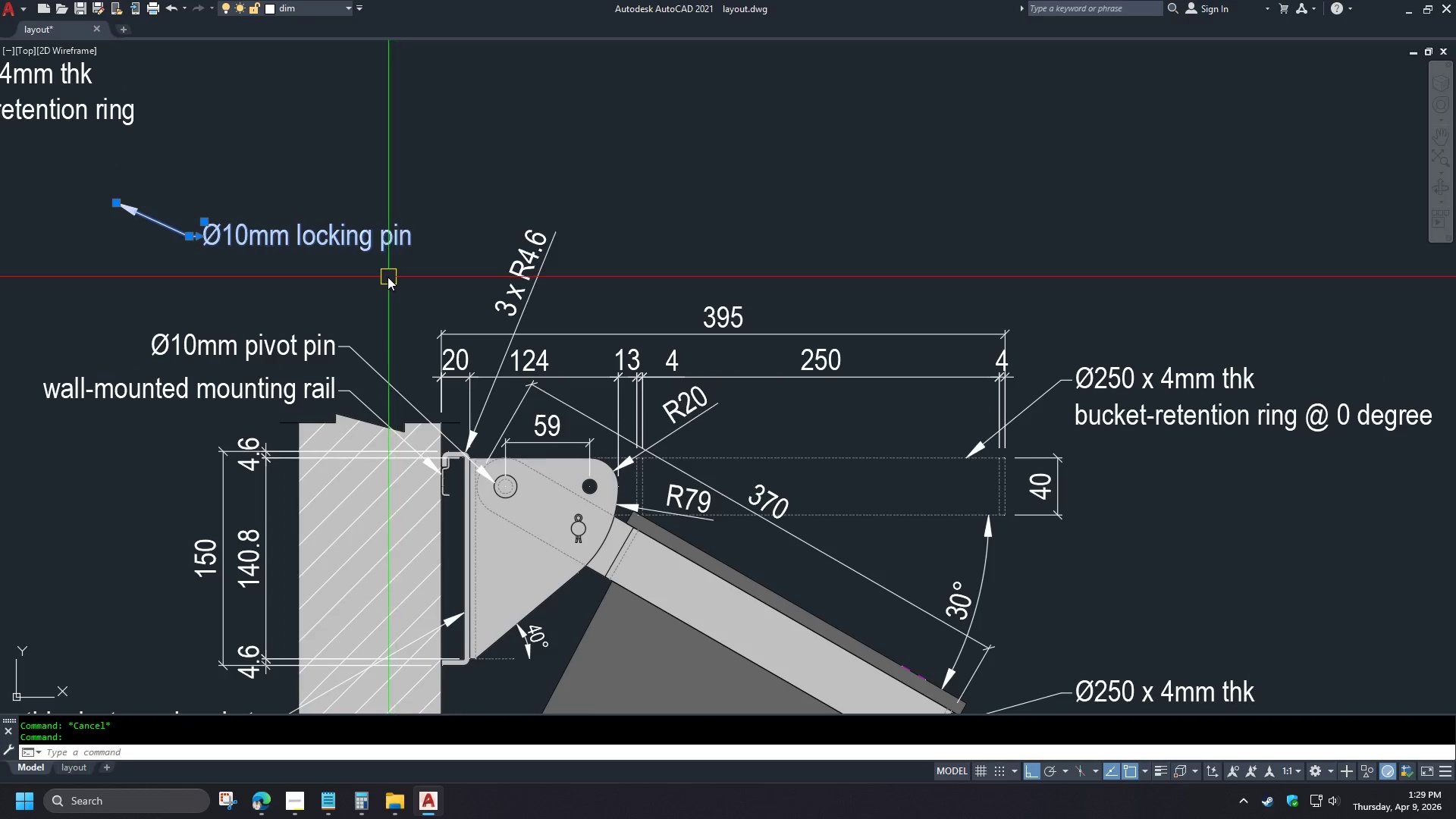 
key(M)
 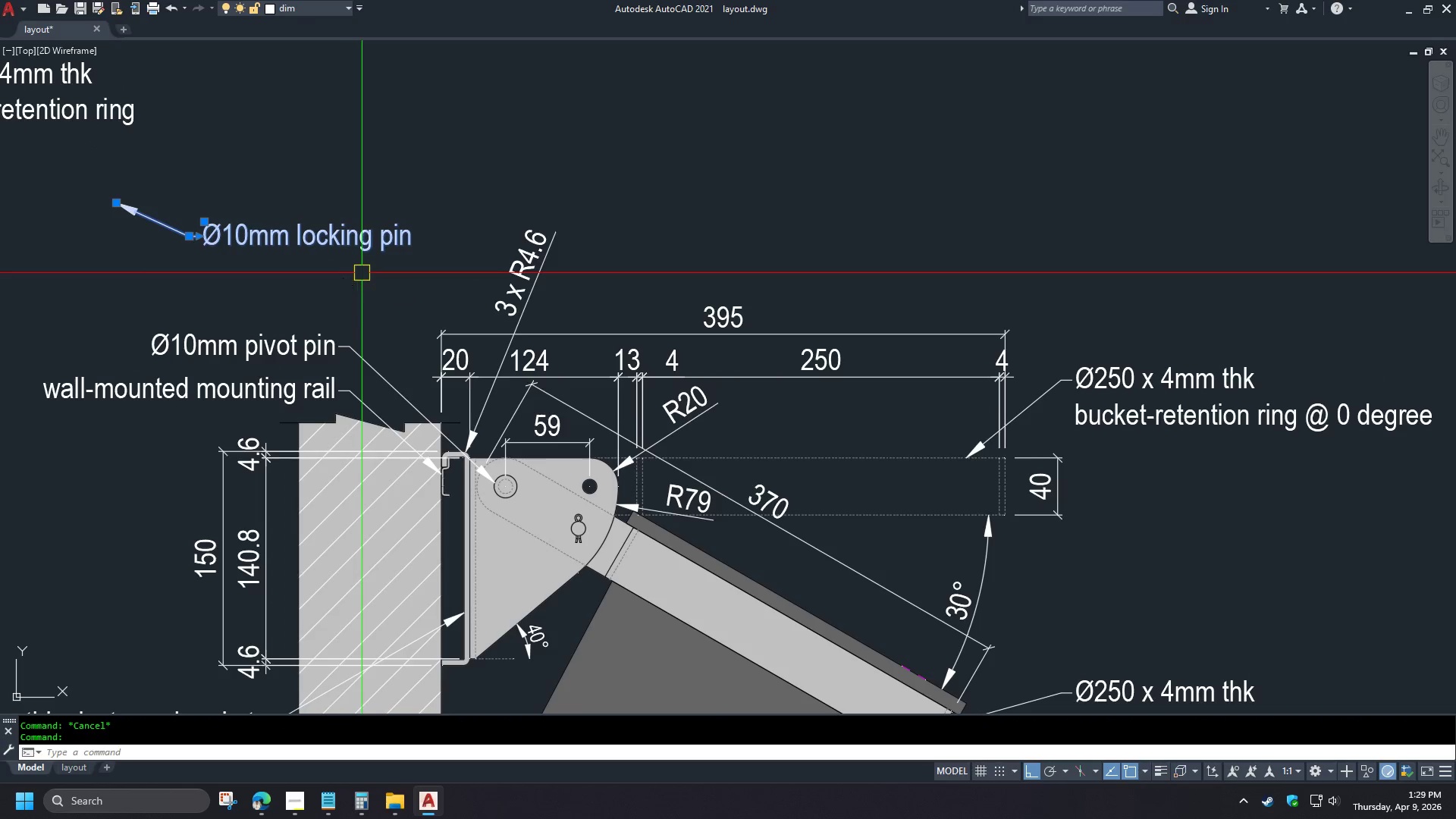 
key(Space)
 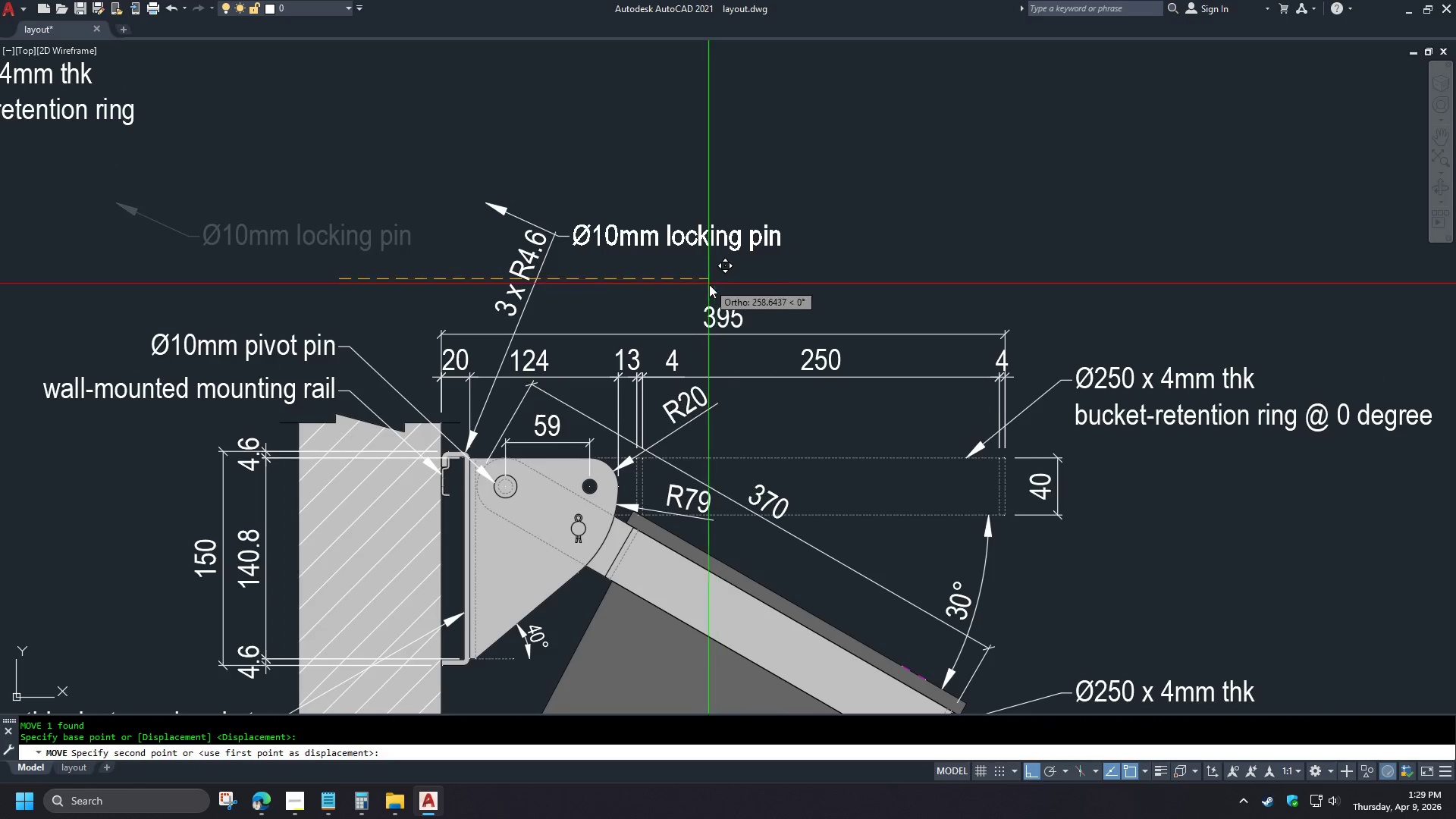 
hold_key(key=ShiftLeft, duration=1.2)
left_click([757, 312])
 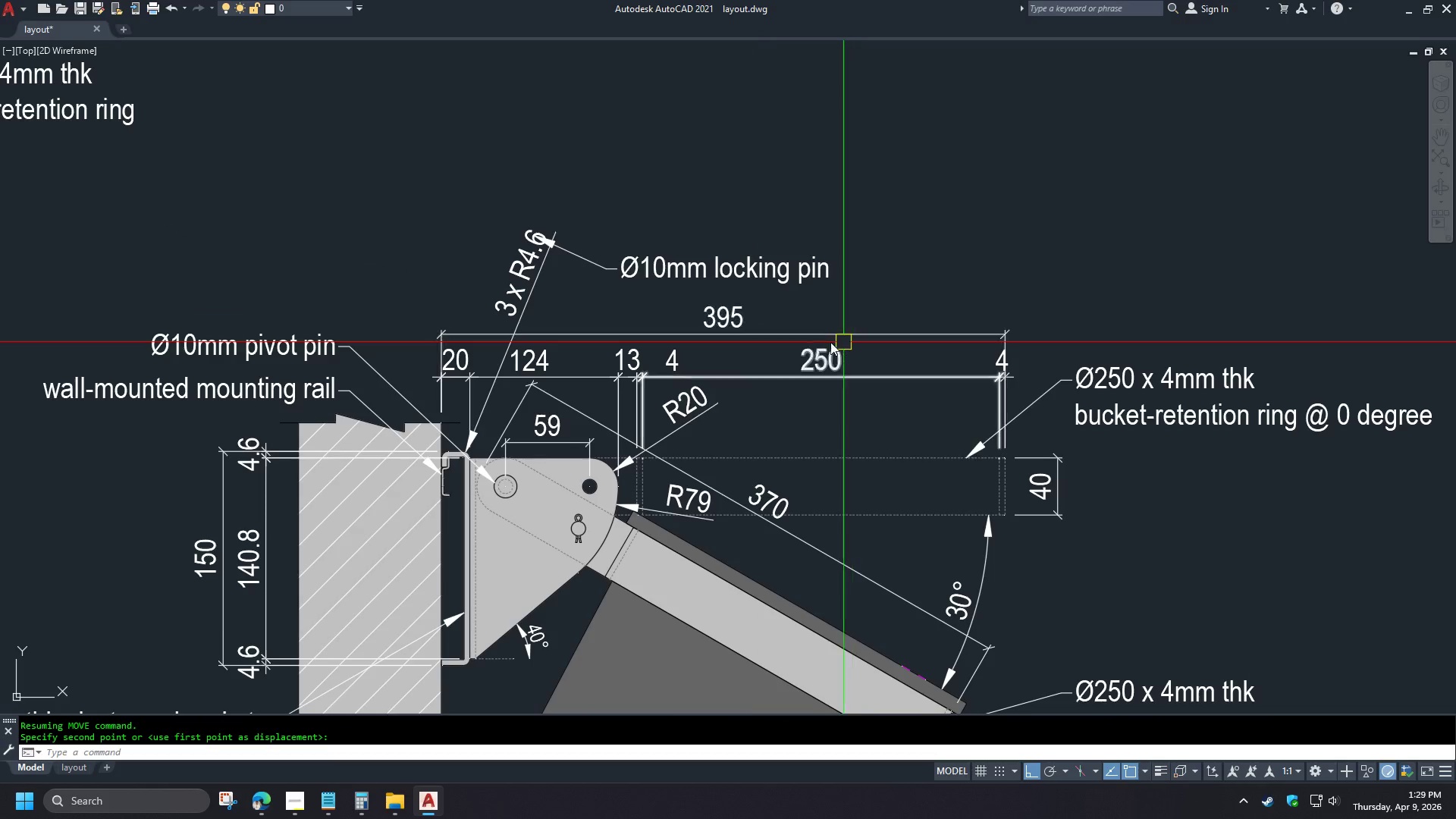 
left_click([470, 215])
 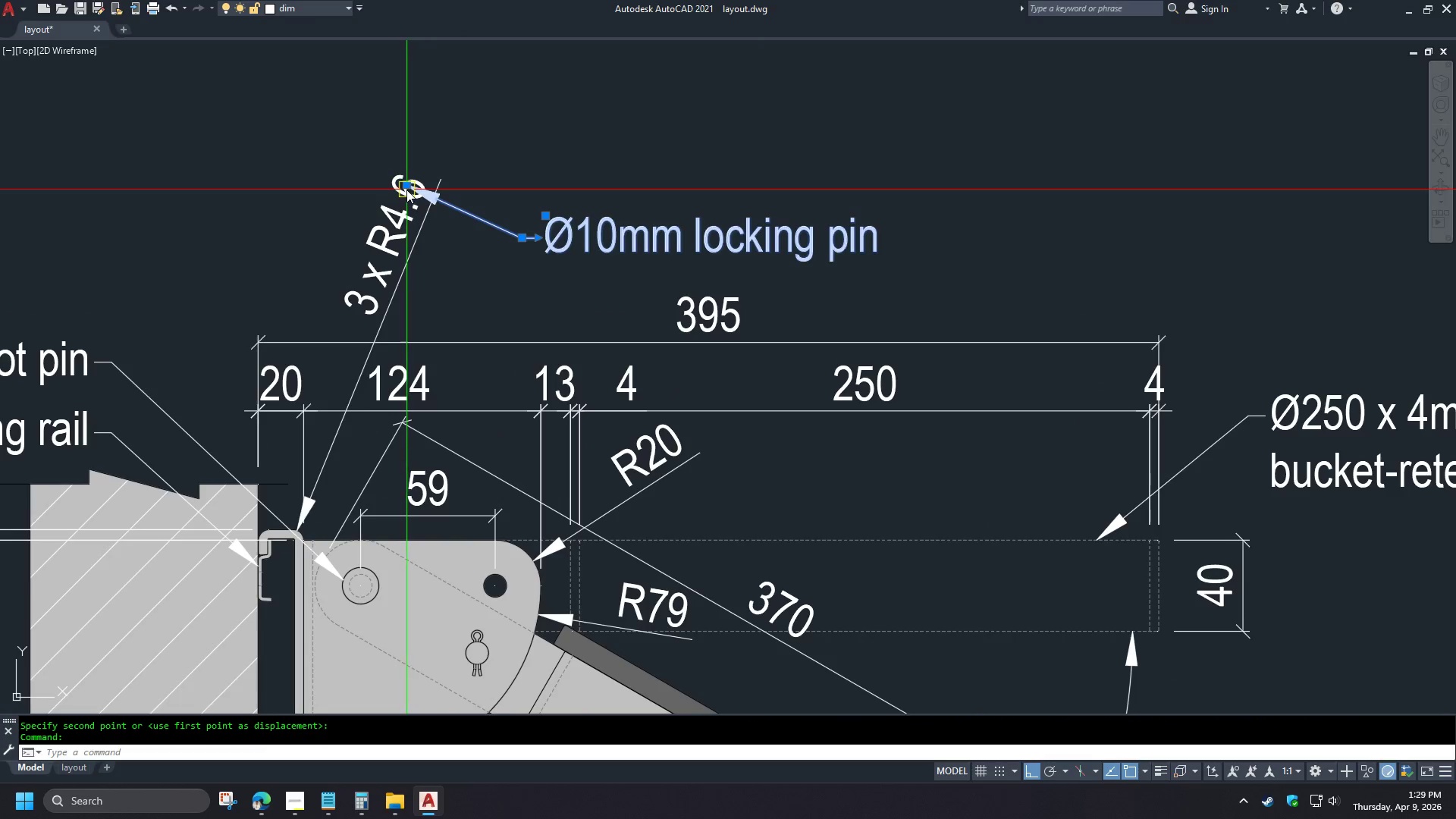 
left_click([406, 186])
 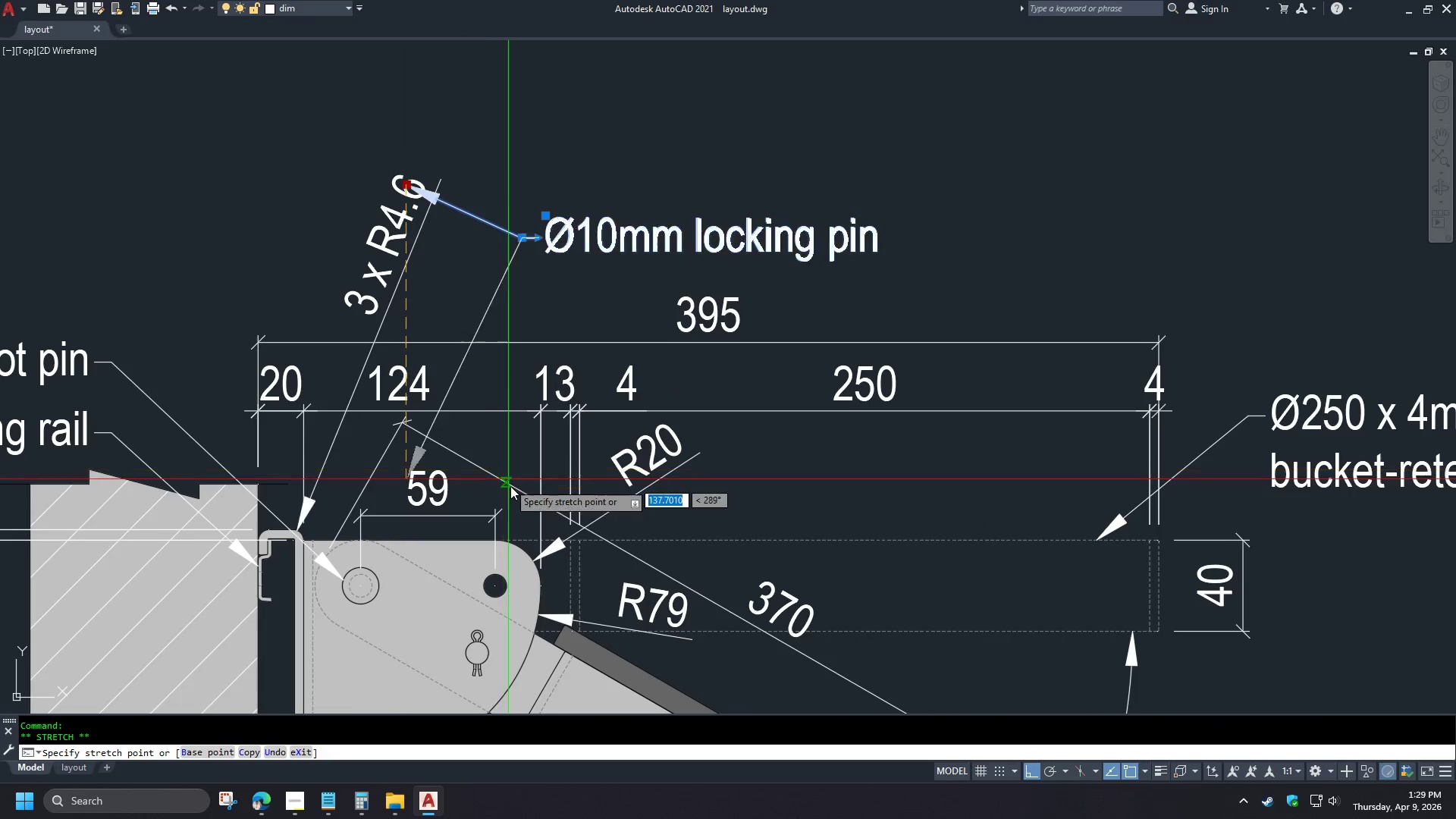 
scroll: coordinate [512, 489], scroll_direction: up, amount: 2.0
 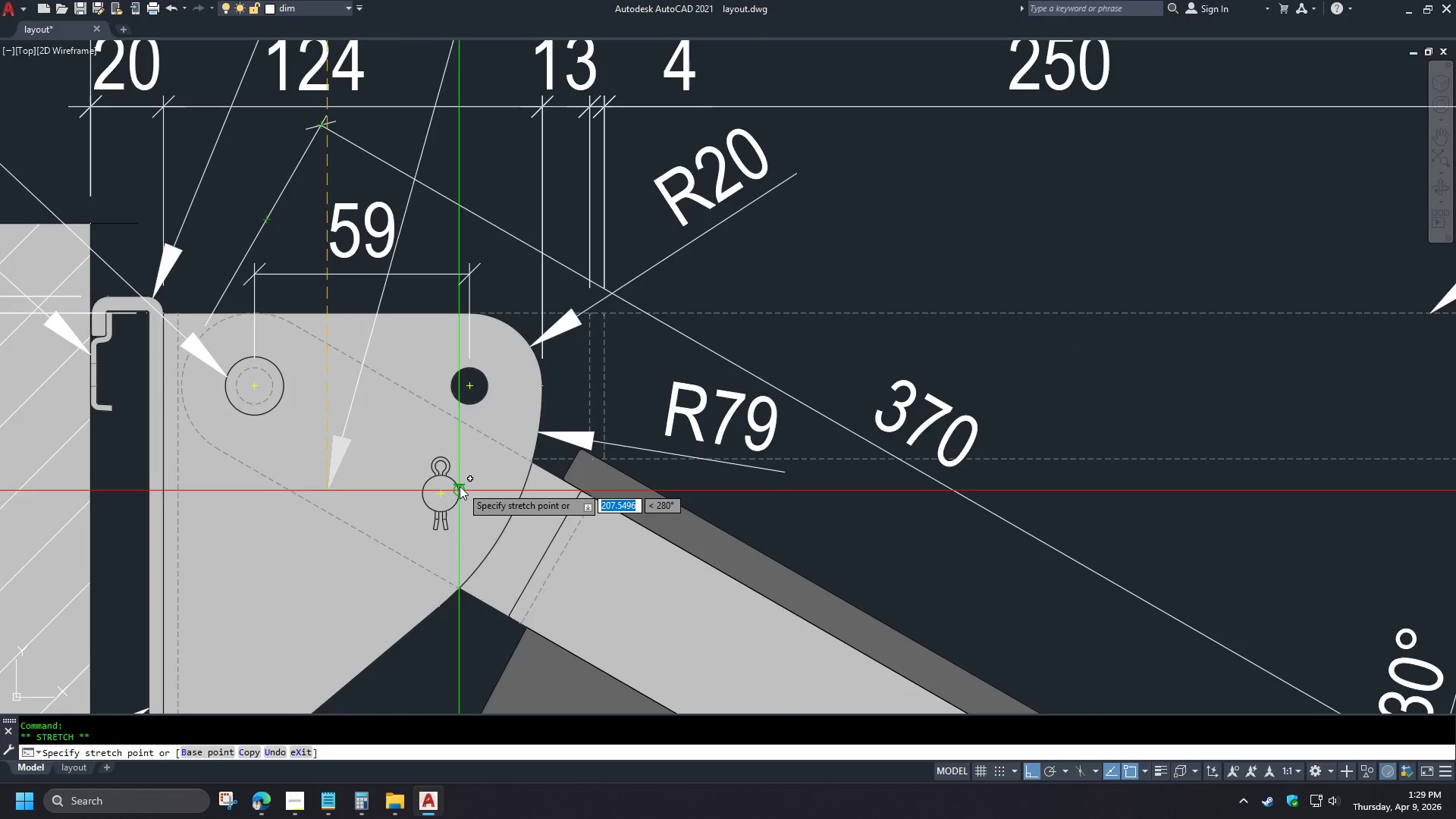 
left_click([457, 482])
 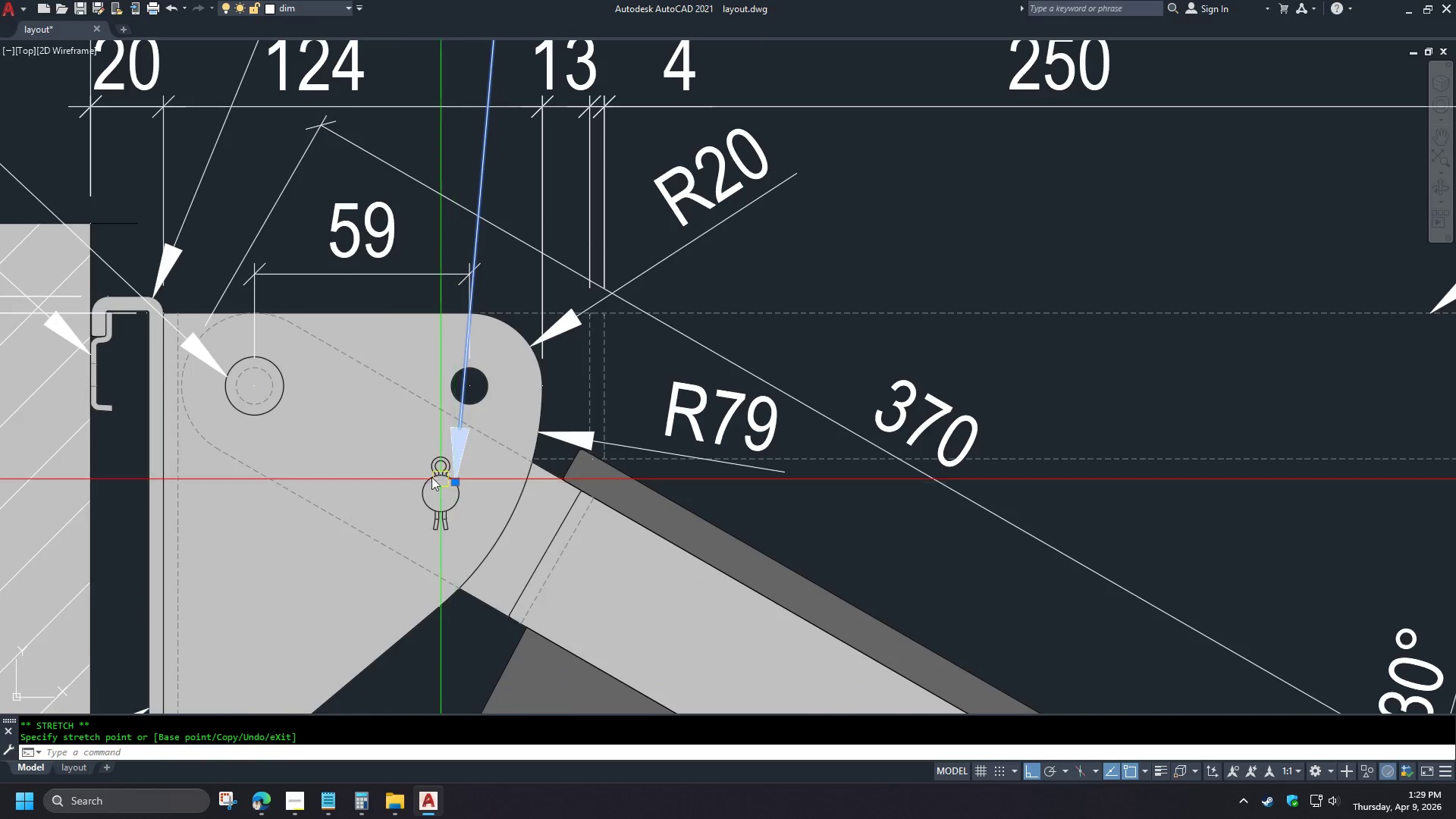 
key(Escape)
 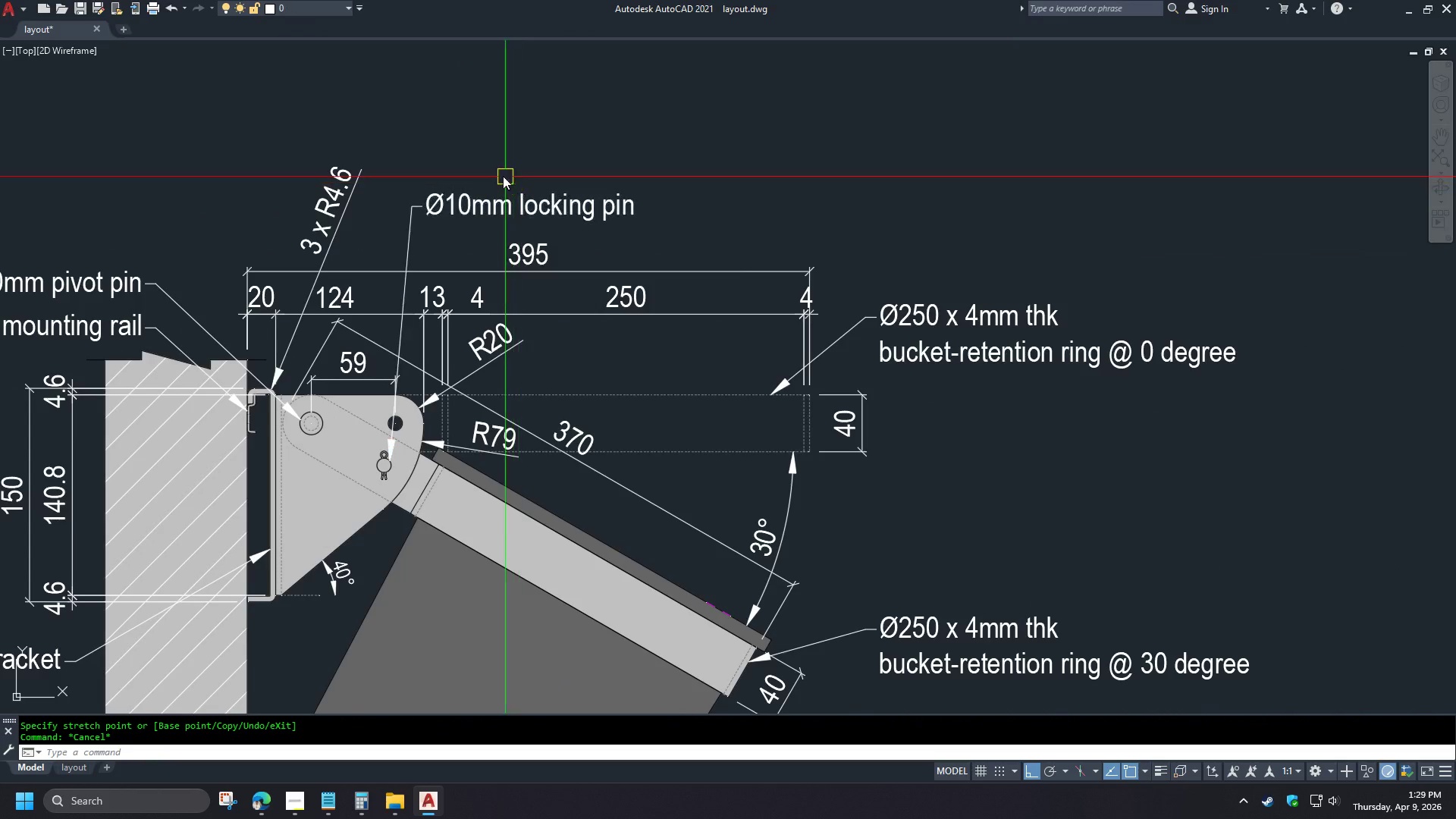 
key(S)
 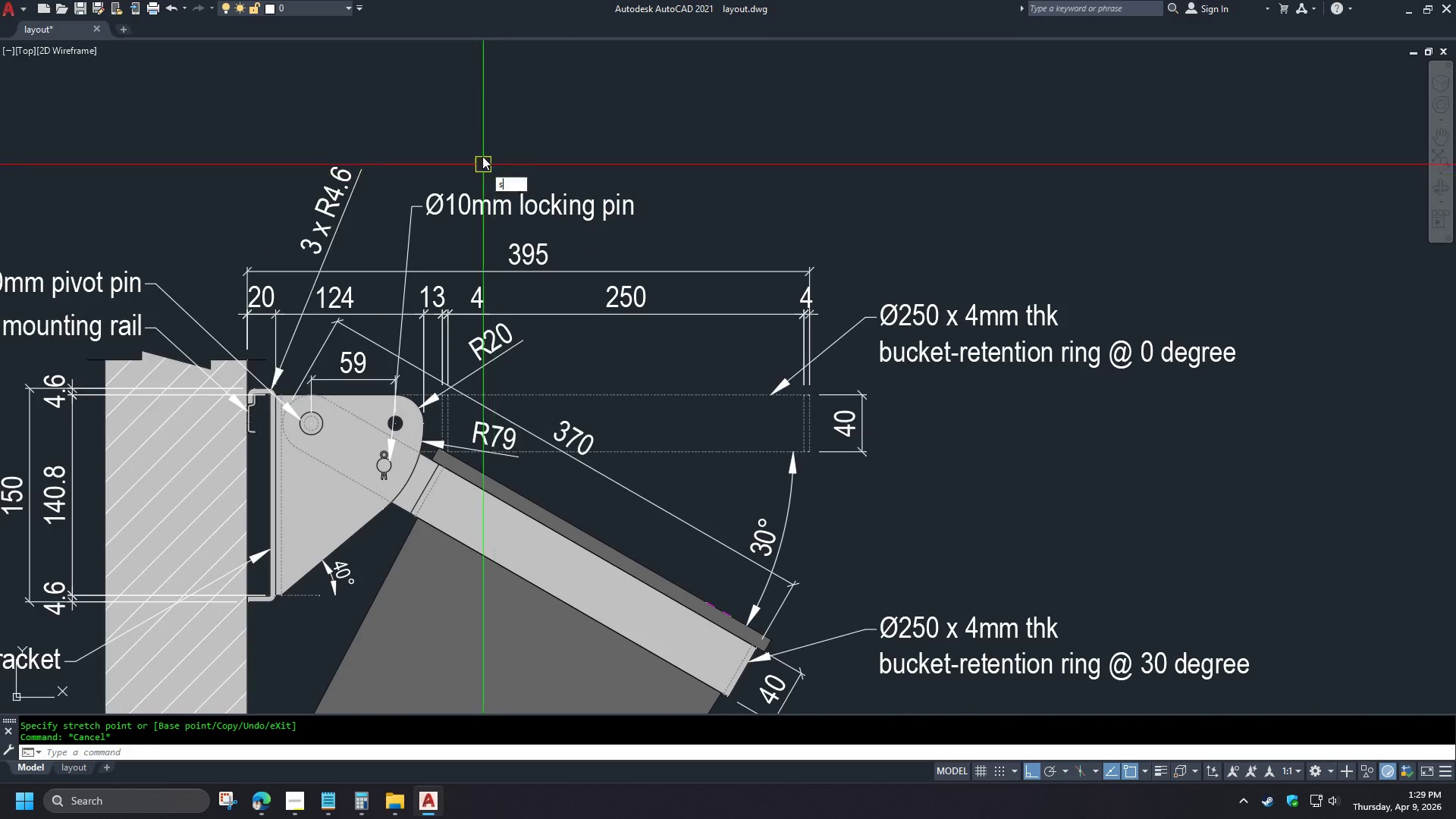 
key(Space)
 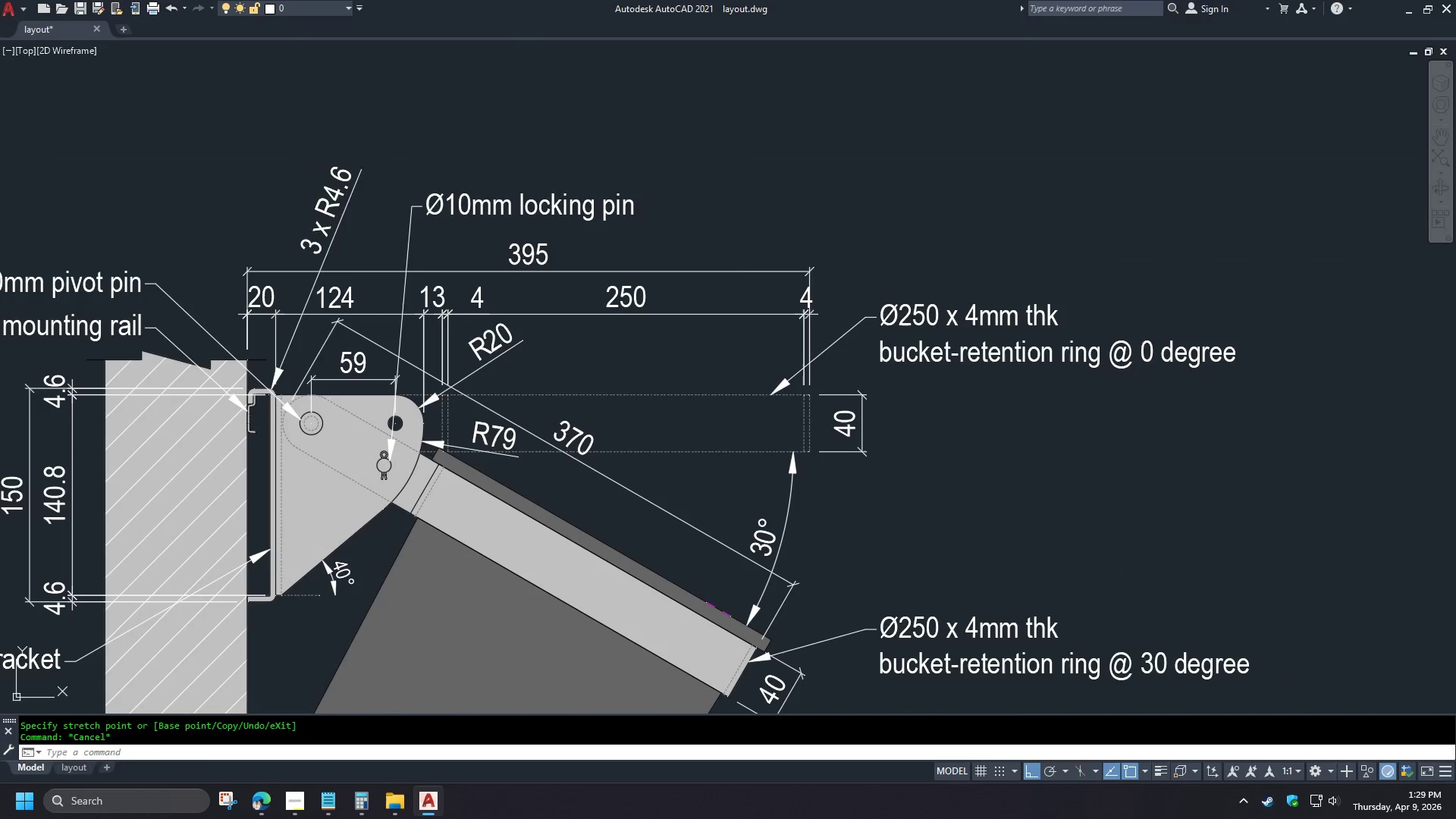 
left_click_drag(start_coordinate=[479, 158], to_coordinate=[450, 178])
 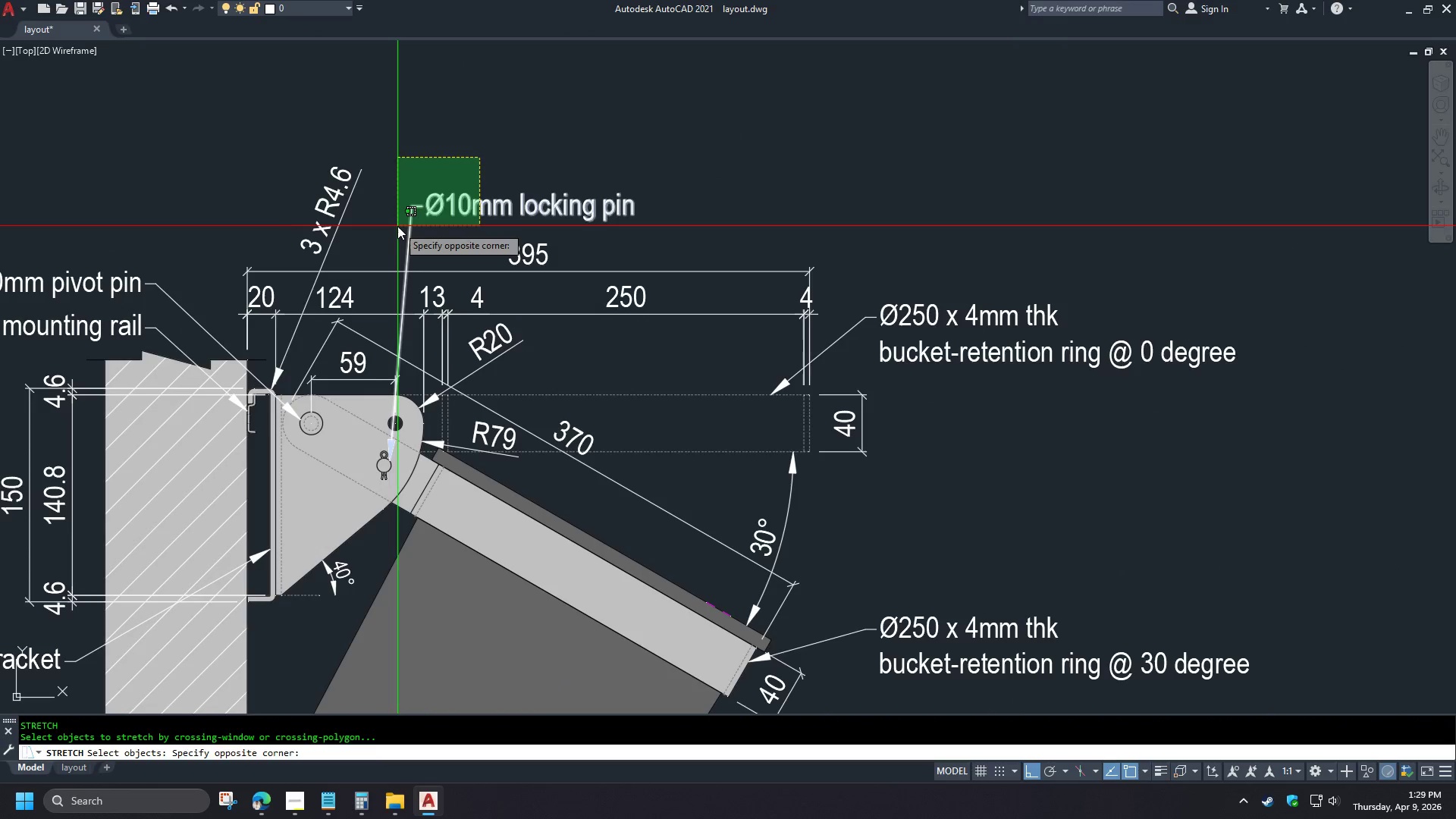 
left_click([397, 226])
 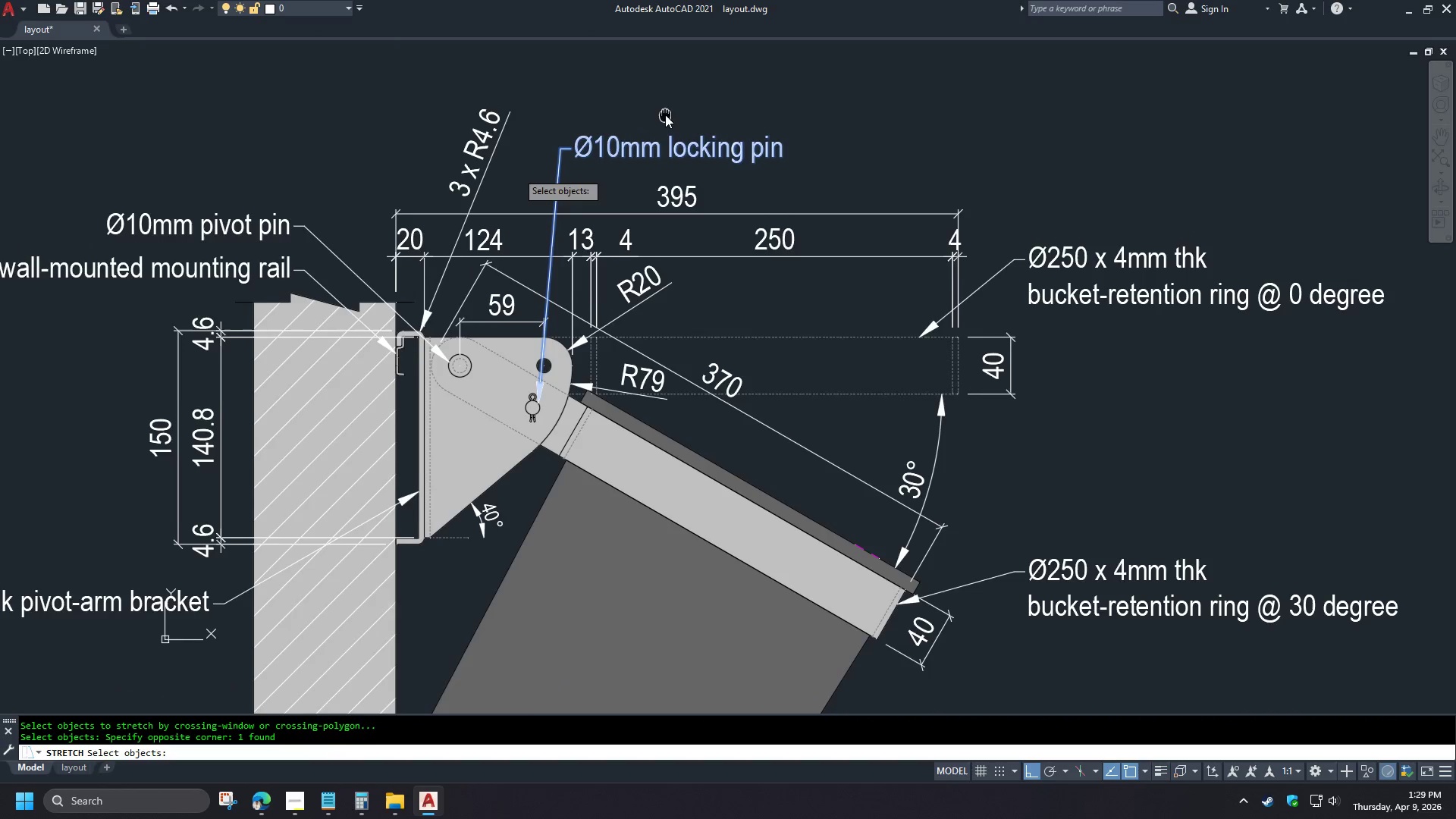 
scroll: coordinate [348, 448], scroll_direction: down, amount: 2.0
 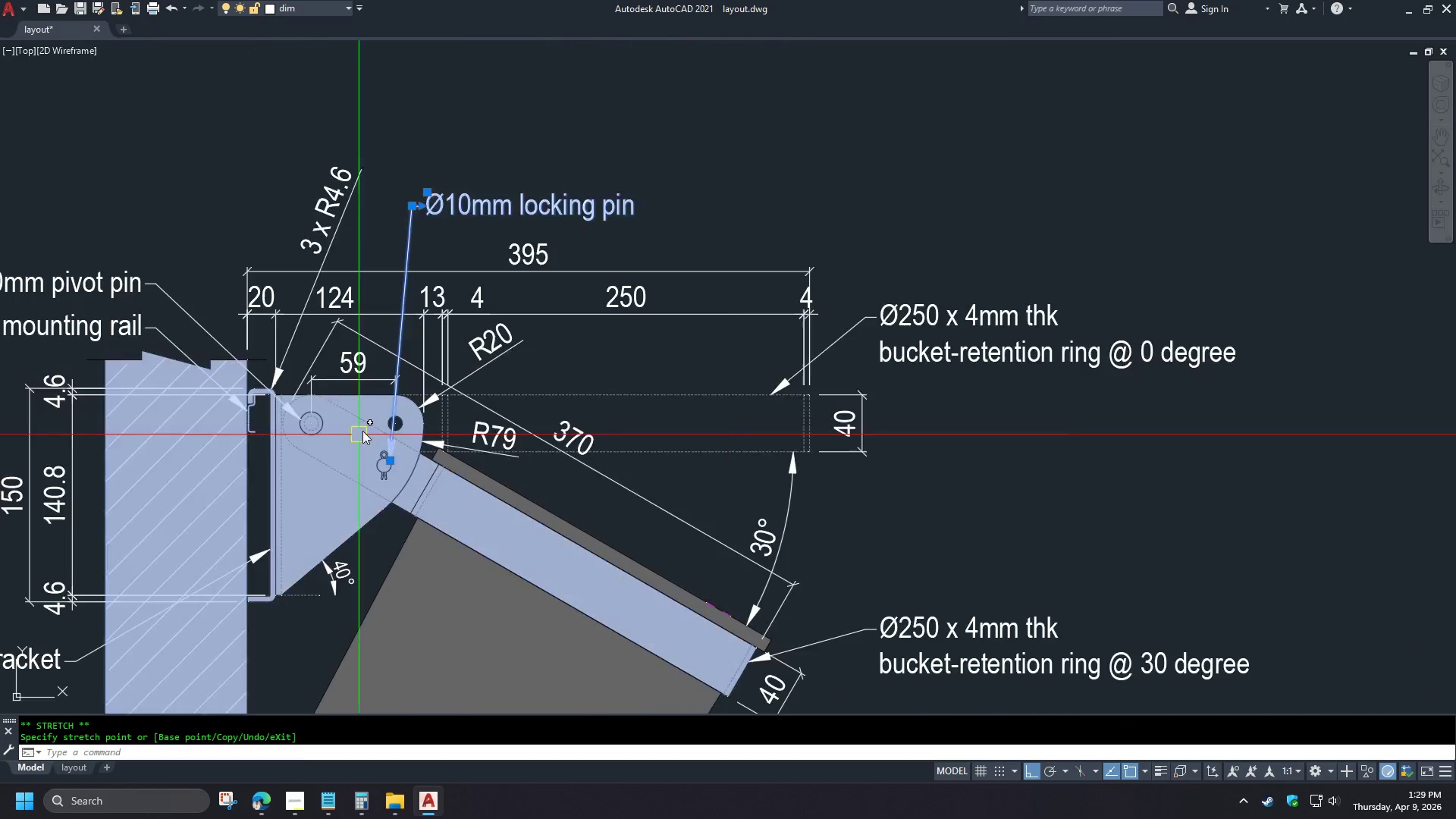 
scroll: coordinate [615, 180], scroll_direction: up, amount: 1.0
 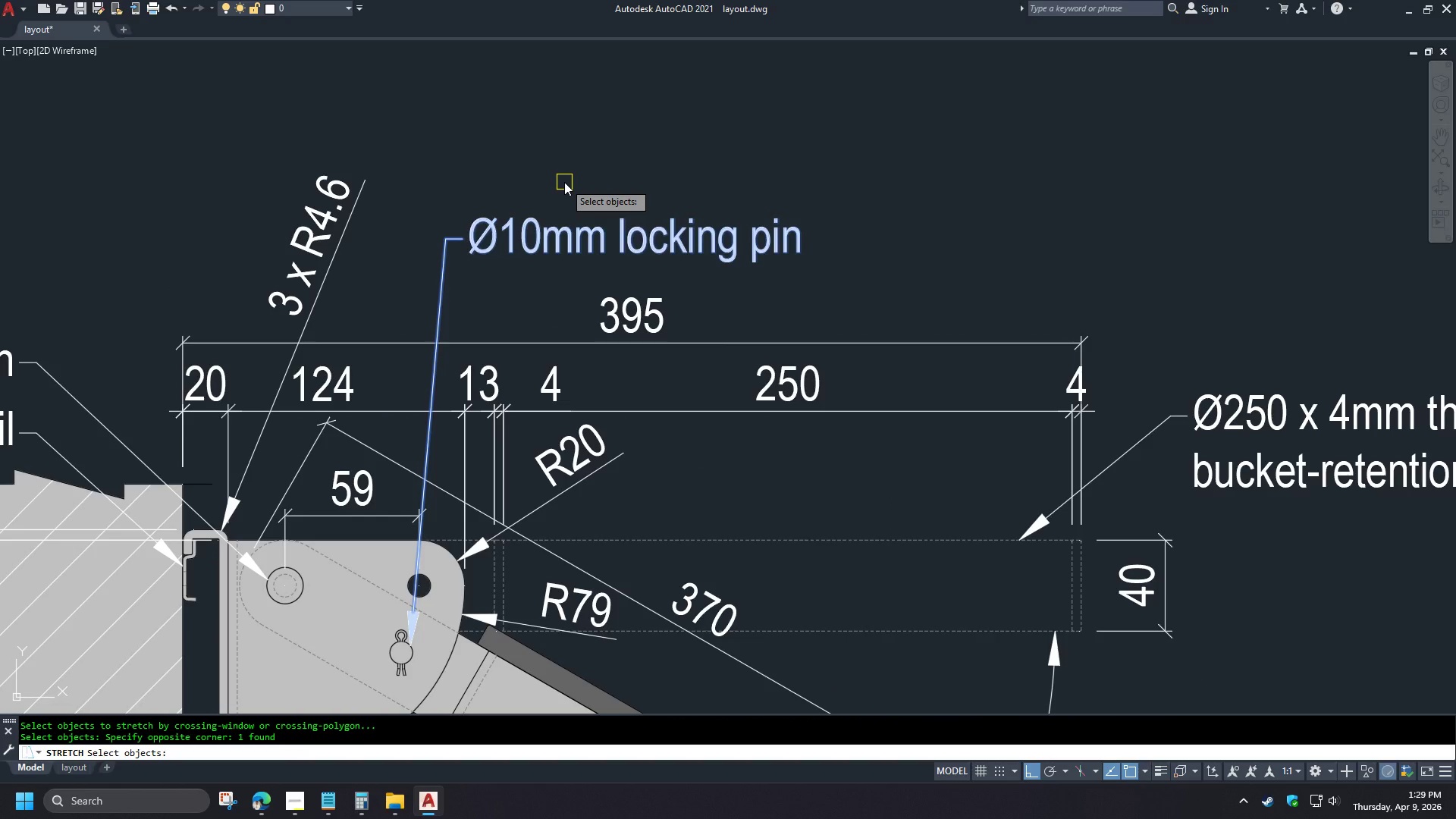 
key(Escape)
 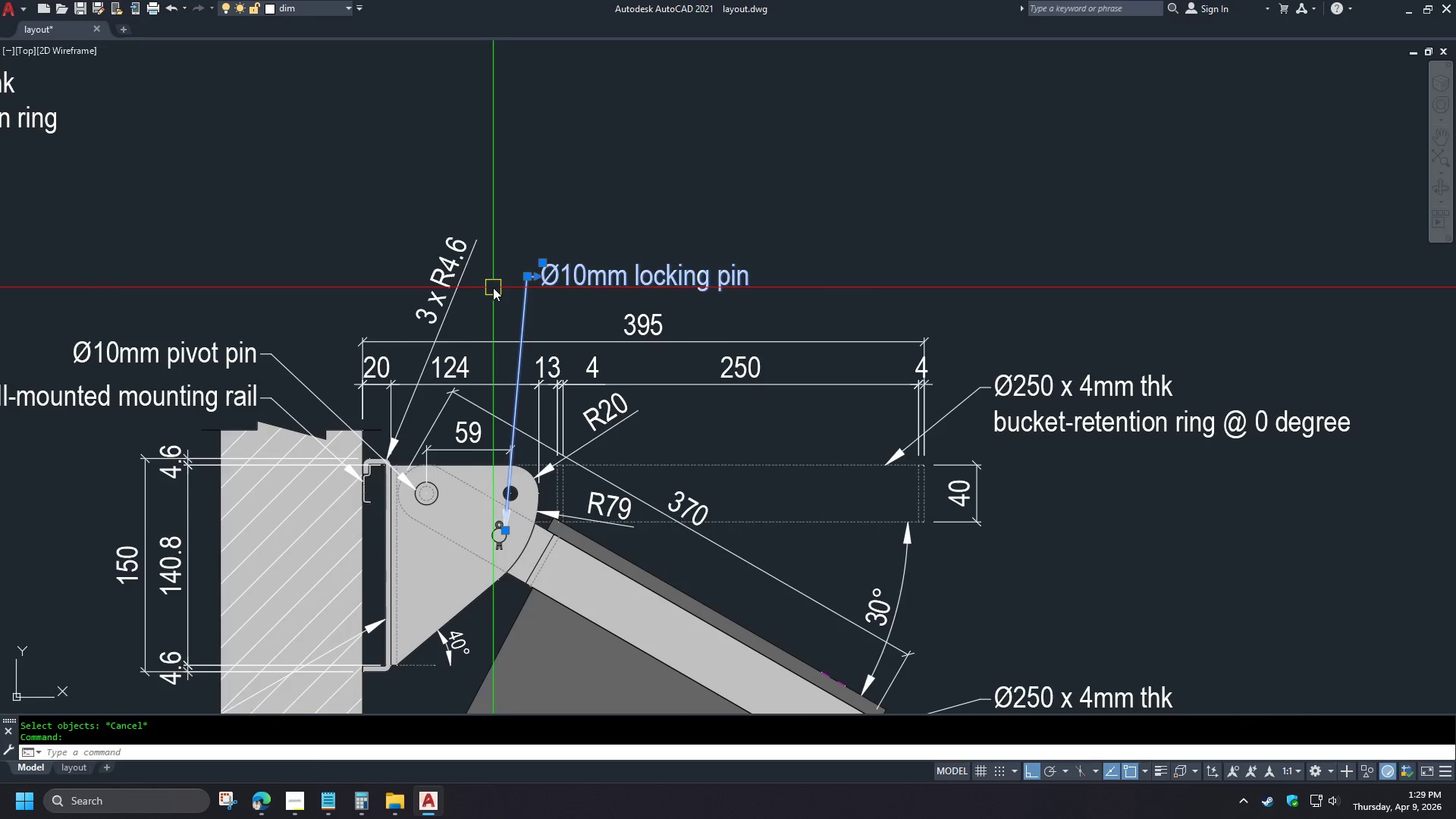 
scroll: coordinate [602, 180], scroll_direction: down, amount: 1.0
 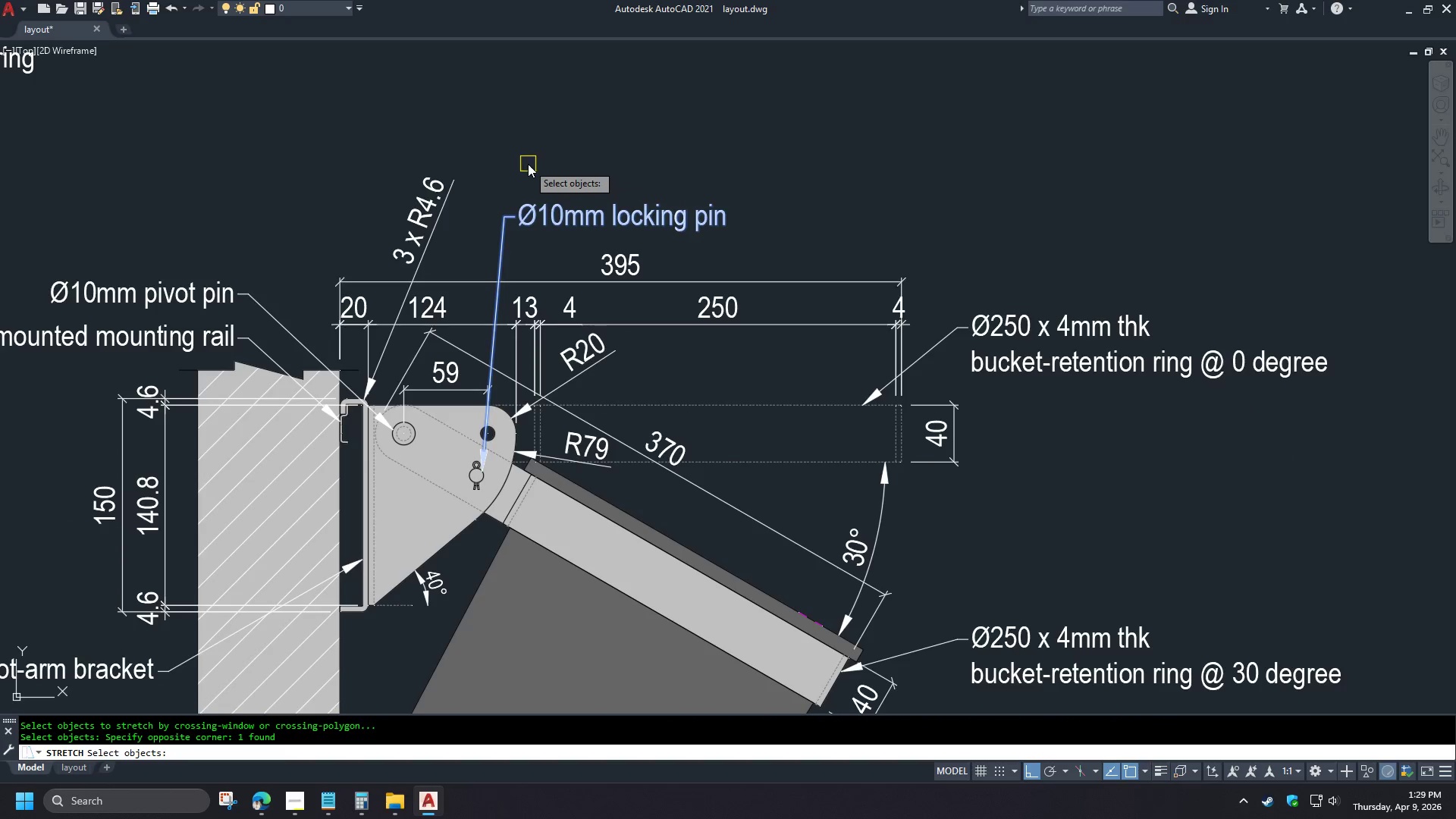 
type(MI )
 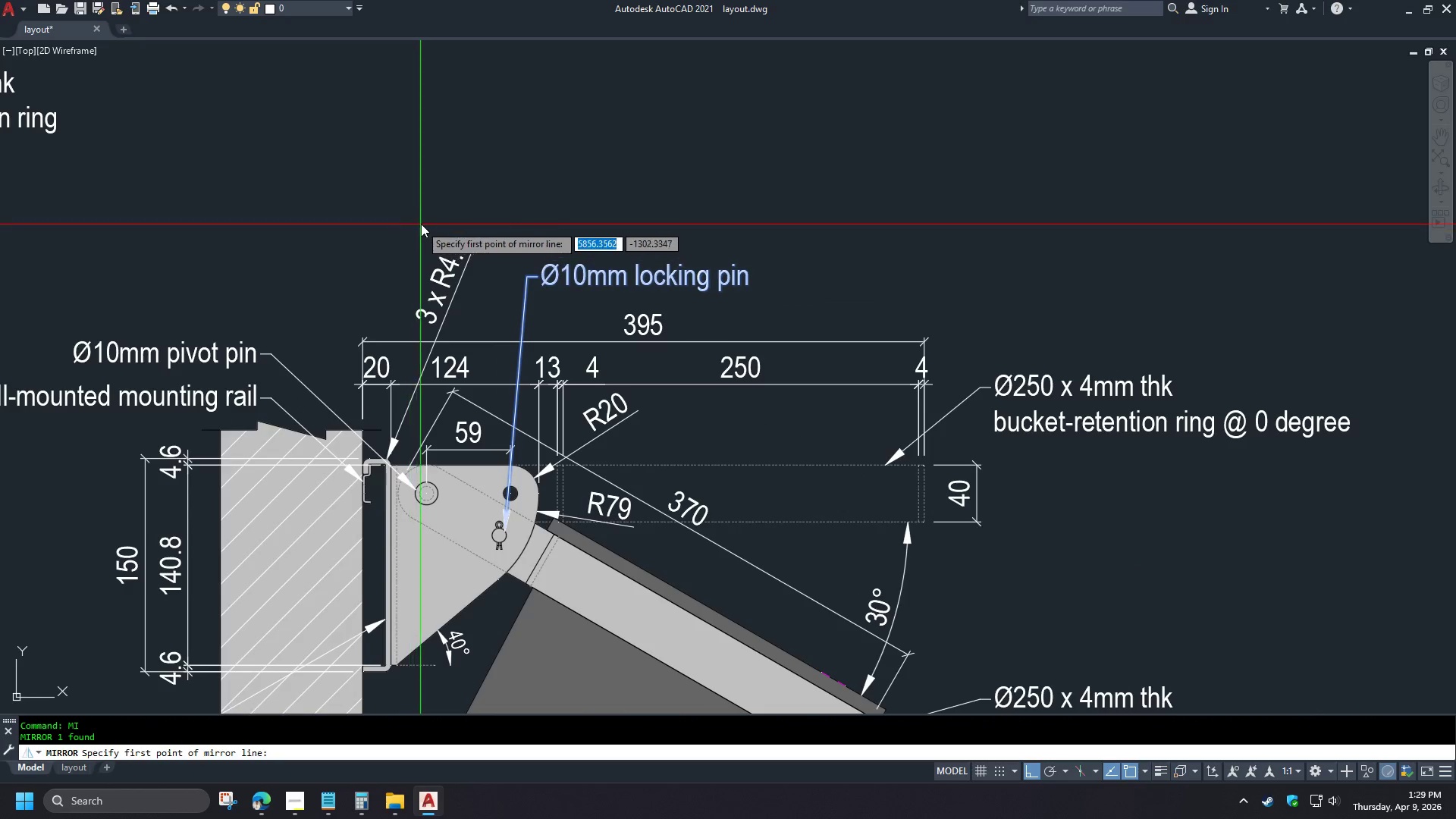 
left_click_drag(start_coordinate=[437, 207], to_coordinate=[438, 202])
 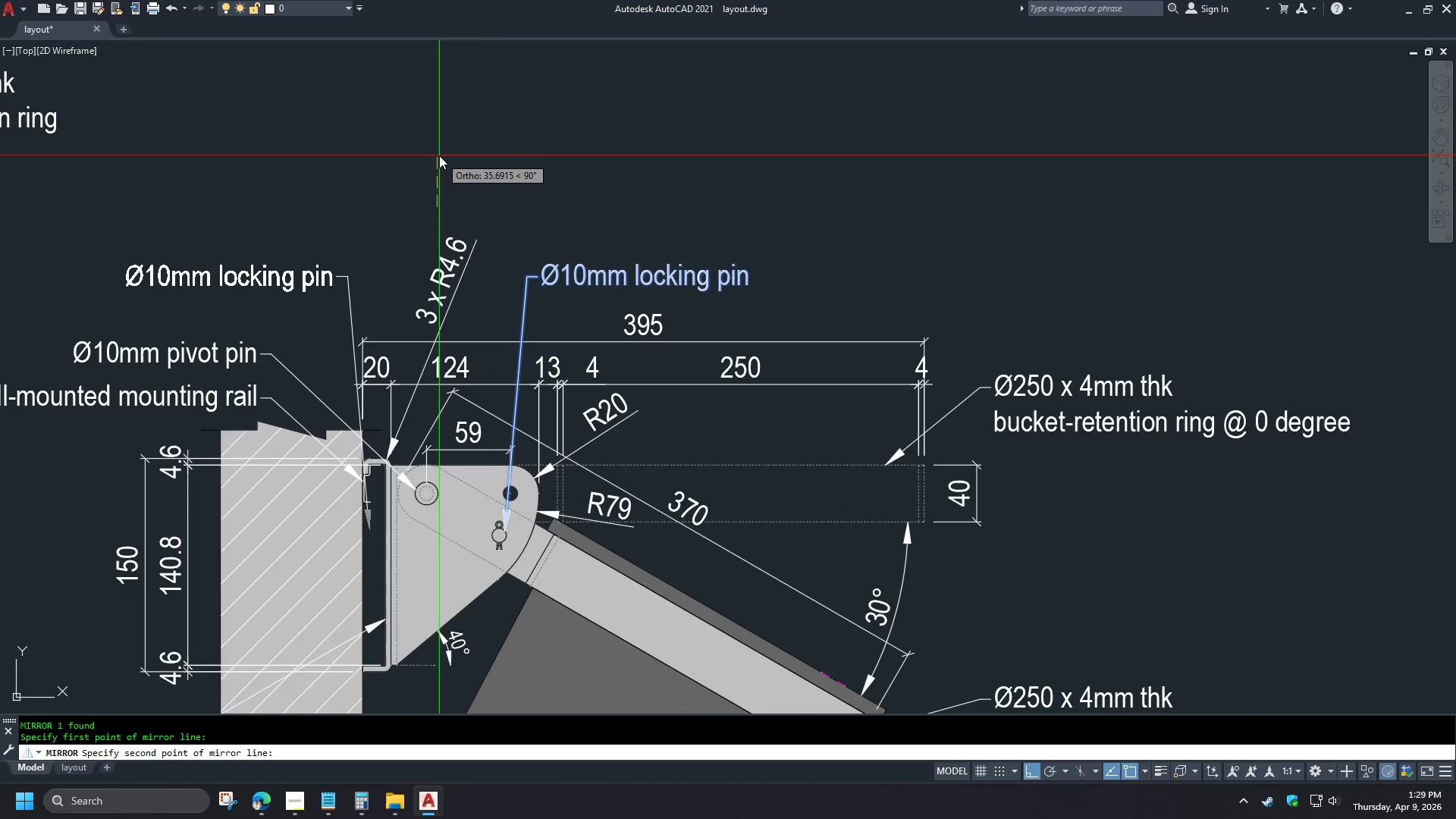 
double_click([439, 155])
 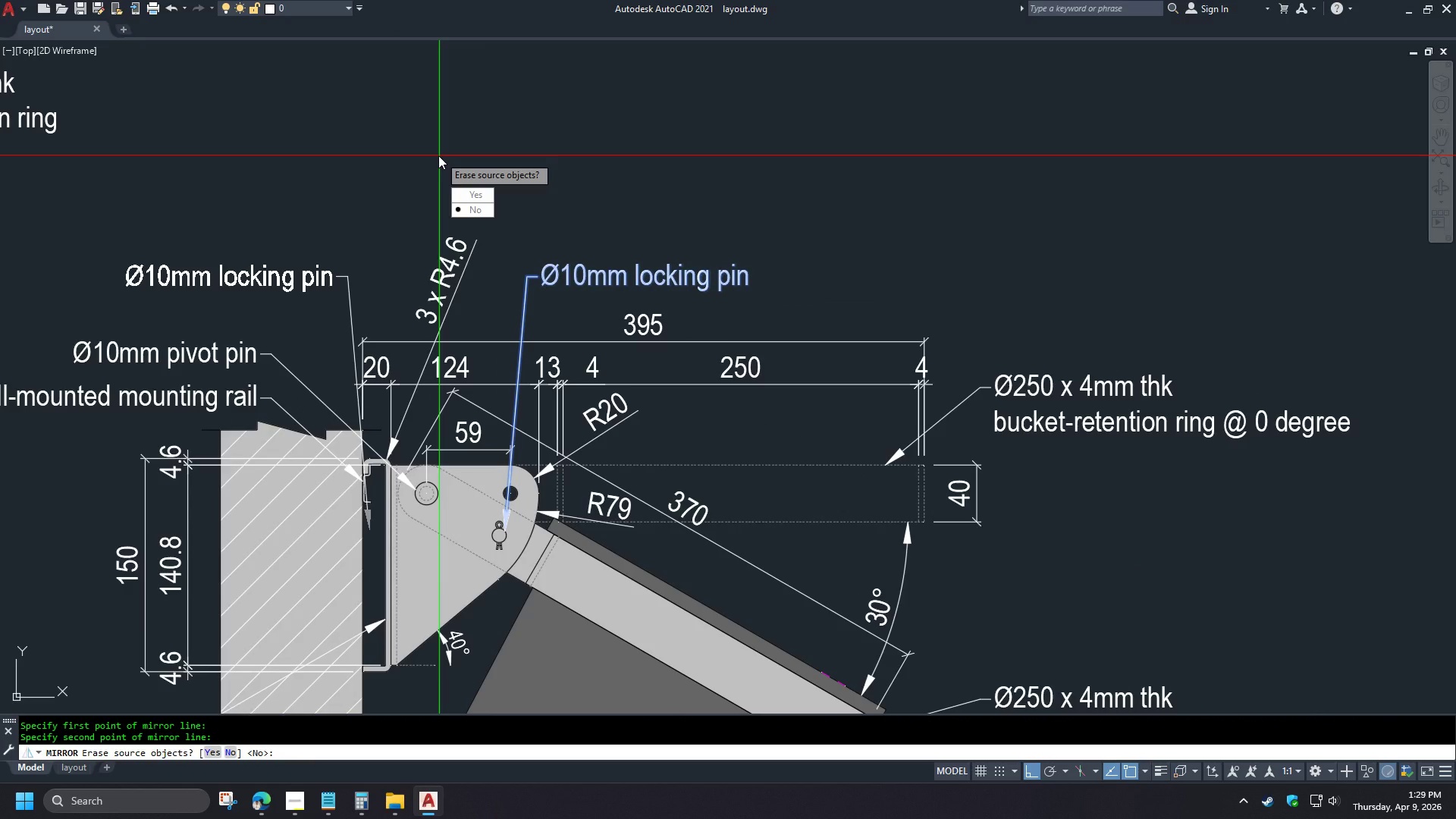 
key(Y)
 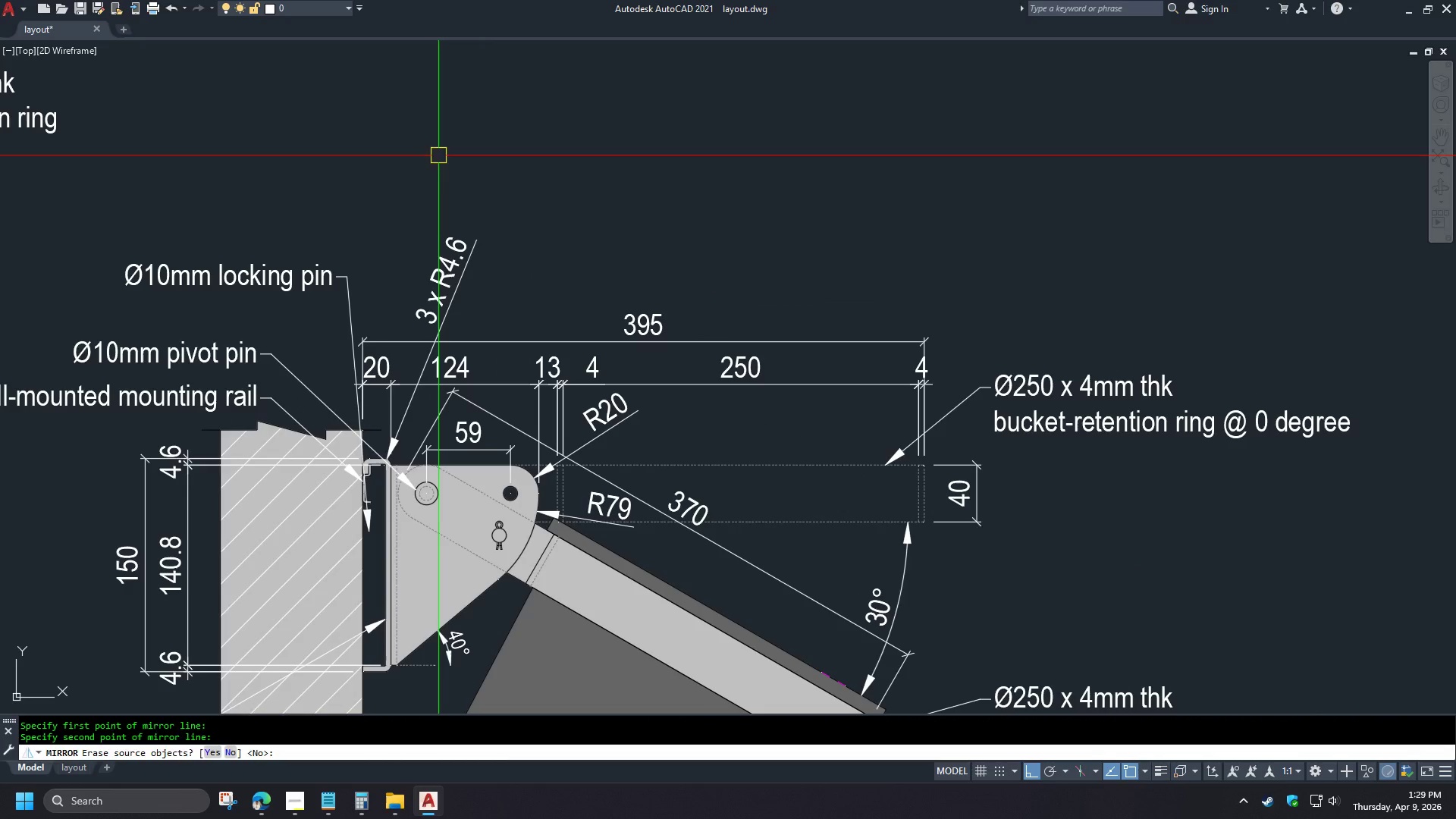 
key(Space)
 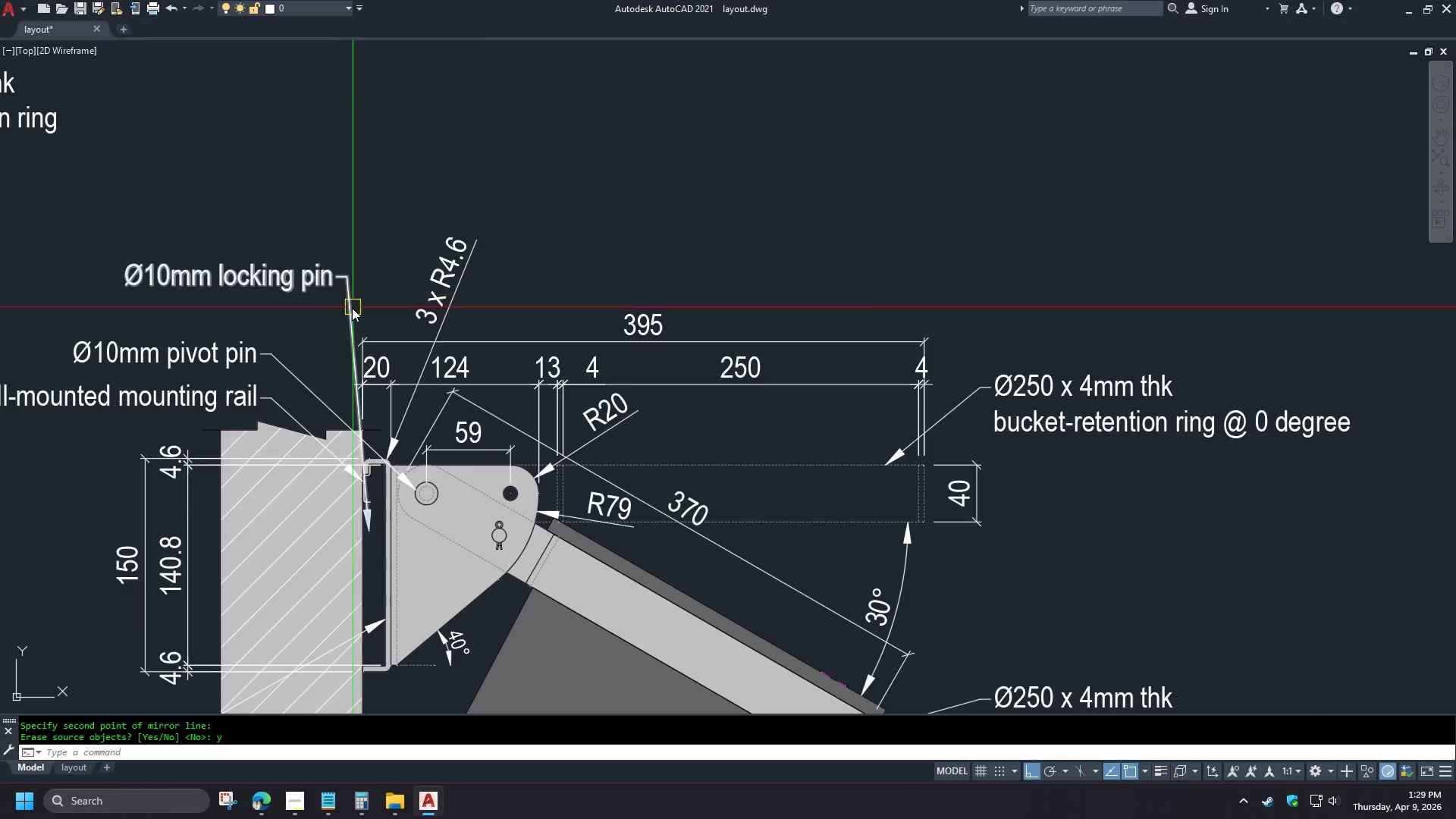 
left_click([350, 312])
 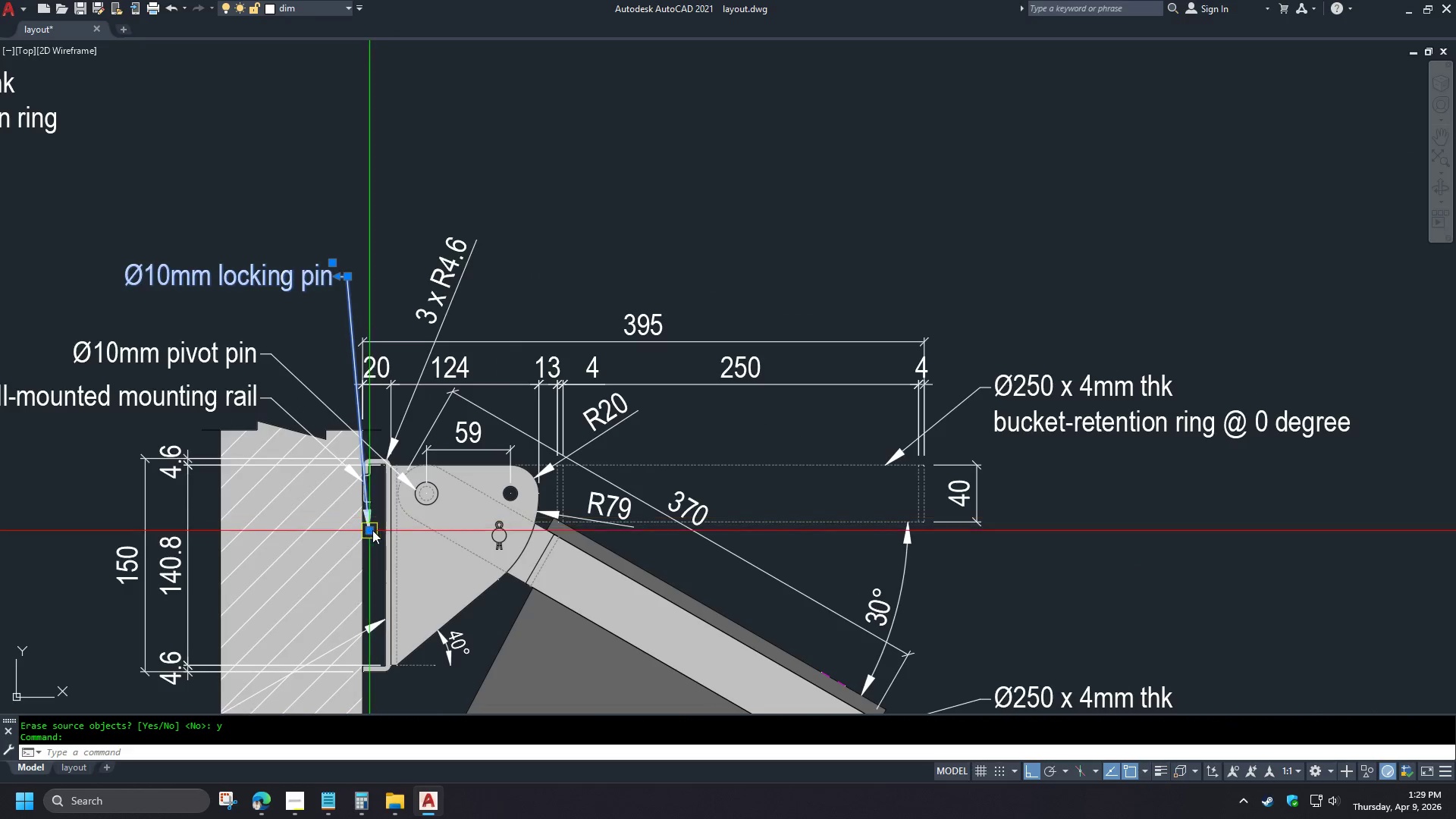 
left_click([372, 530])
 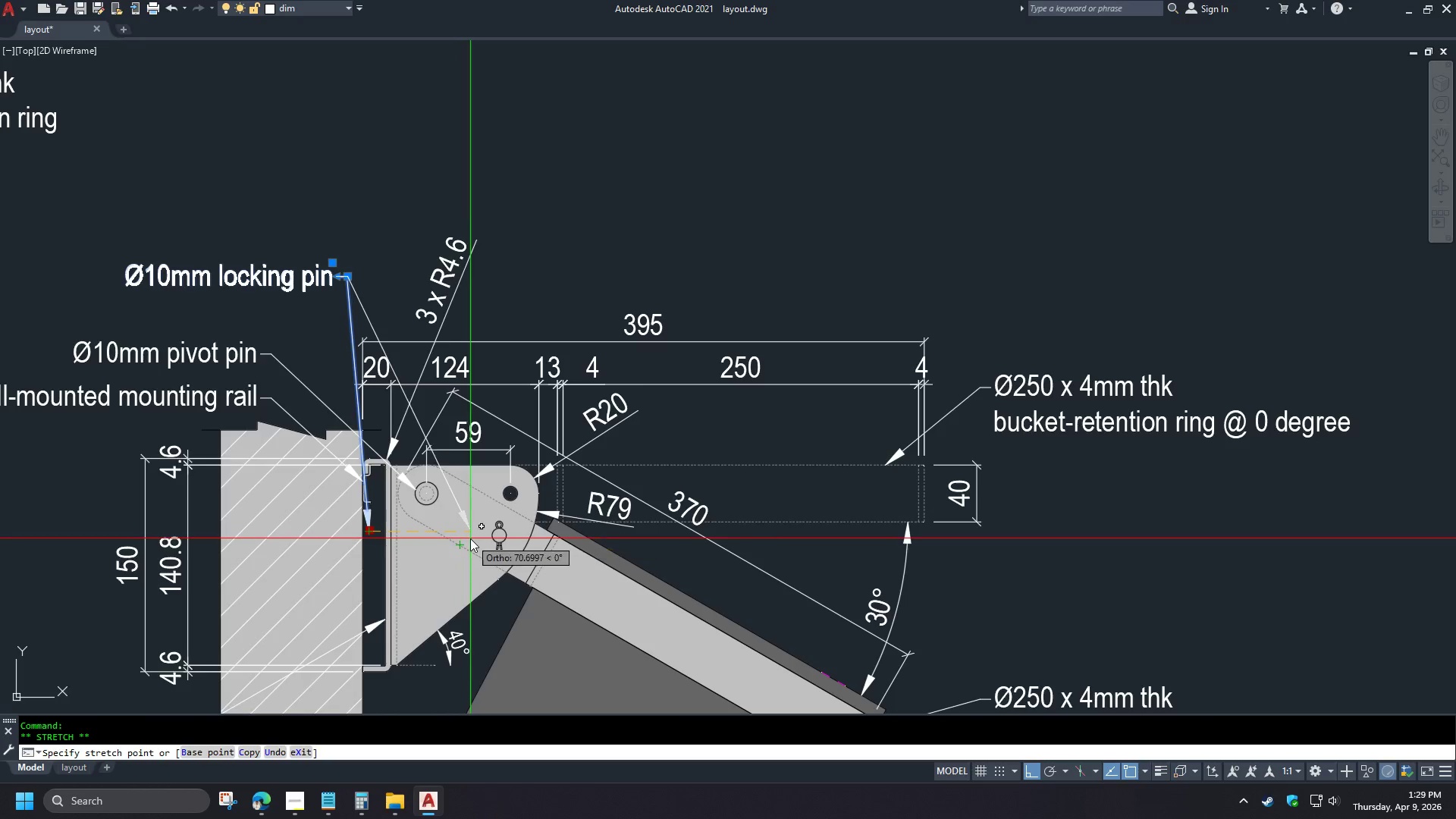 
left_click([479, 508])
 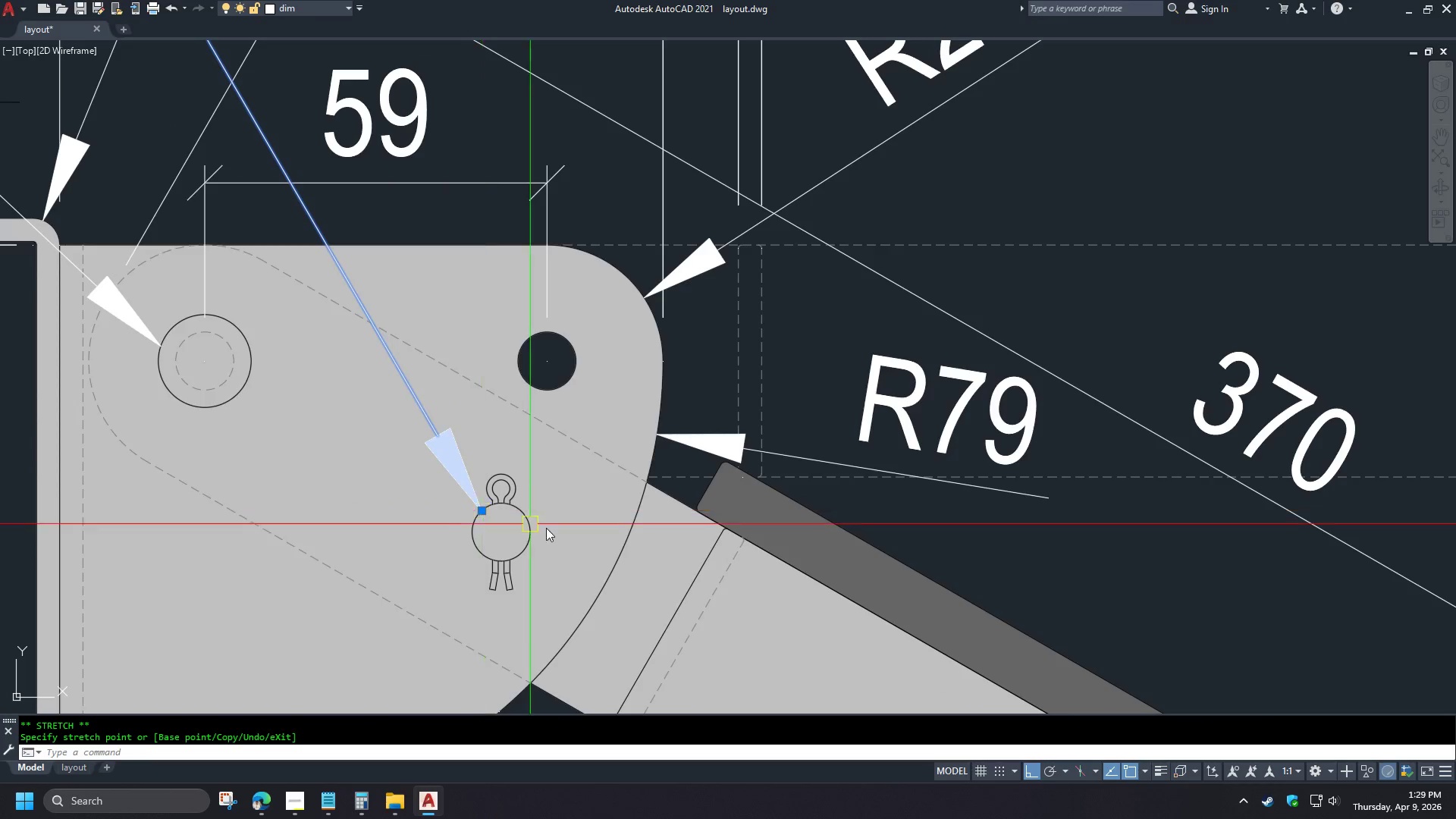 
key(Escape)
 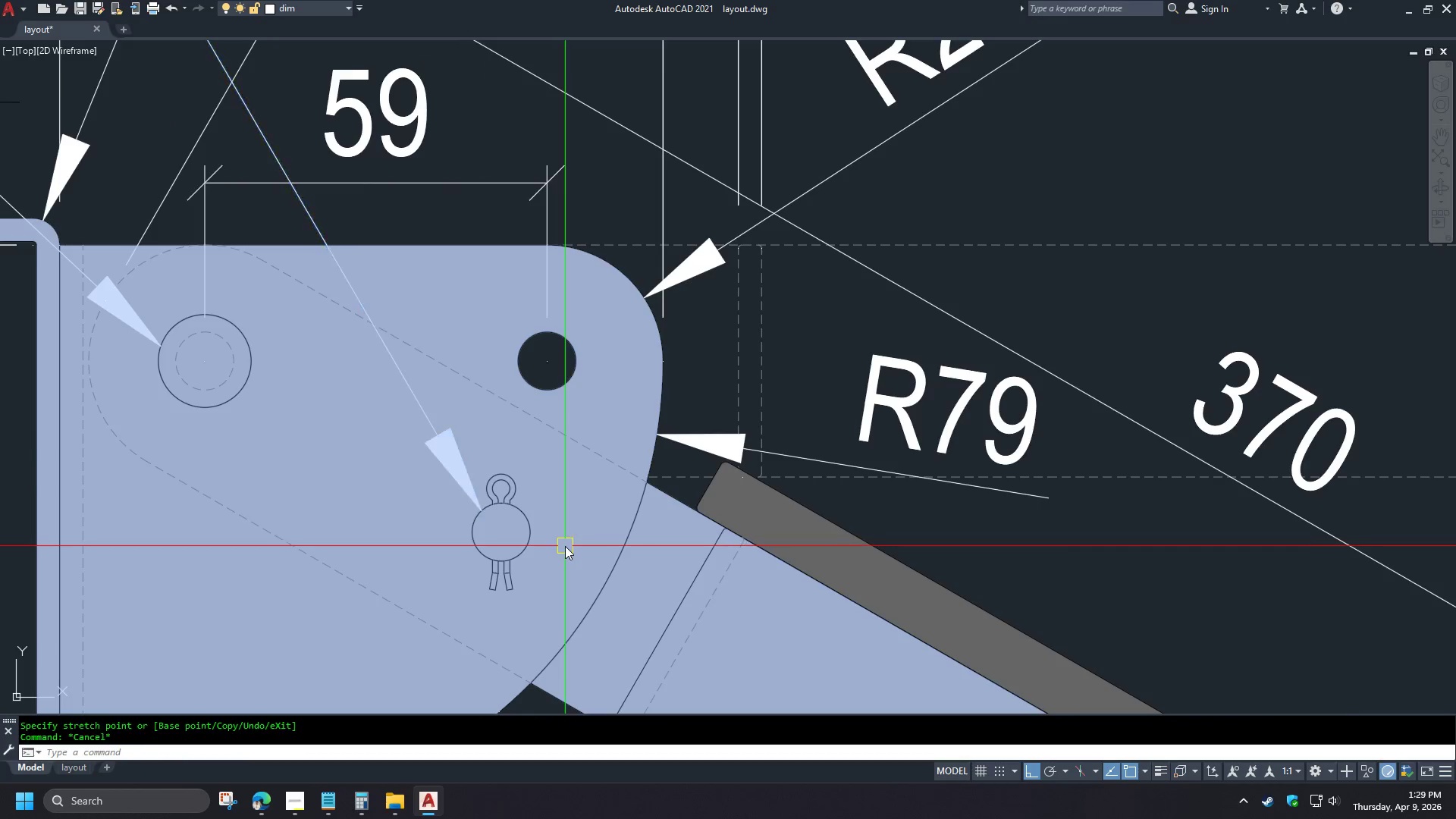 
scroll: coordinate [497, 535], scroll_direction: up, amount: 3.0
 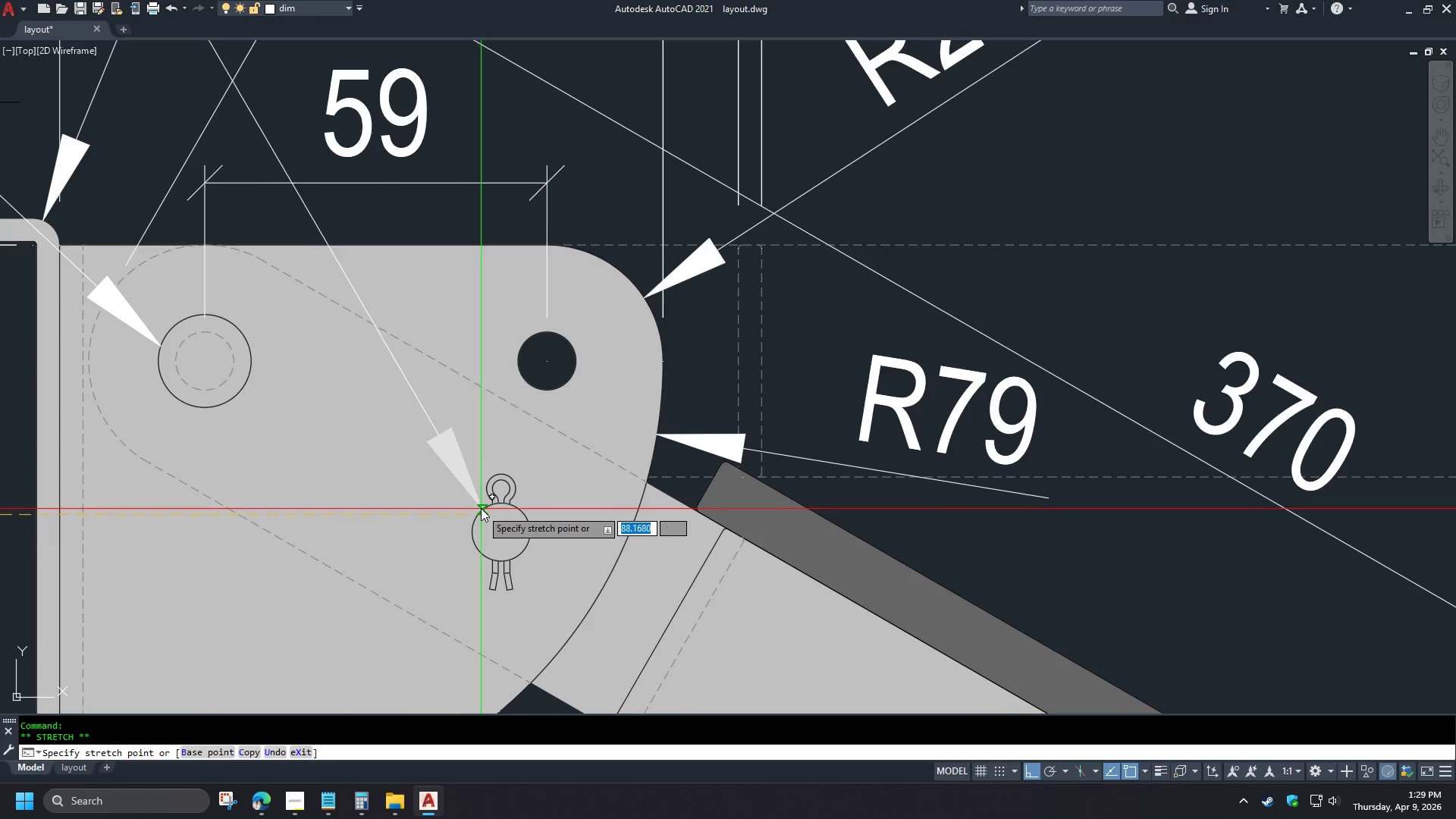 
key(S)